 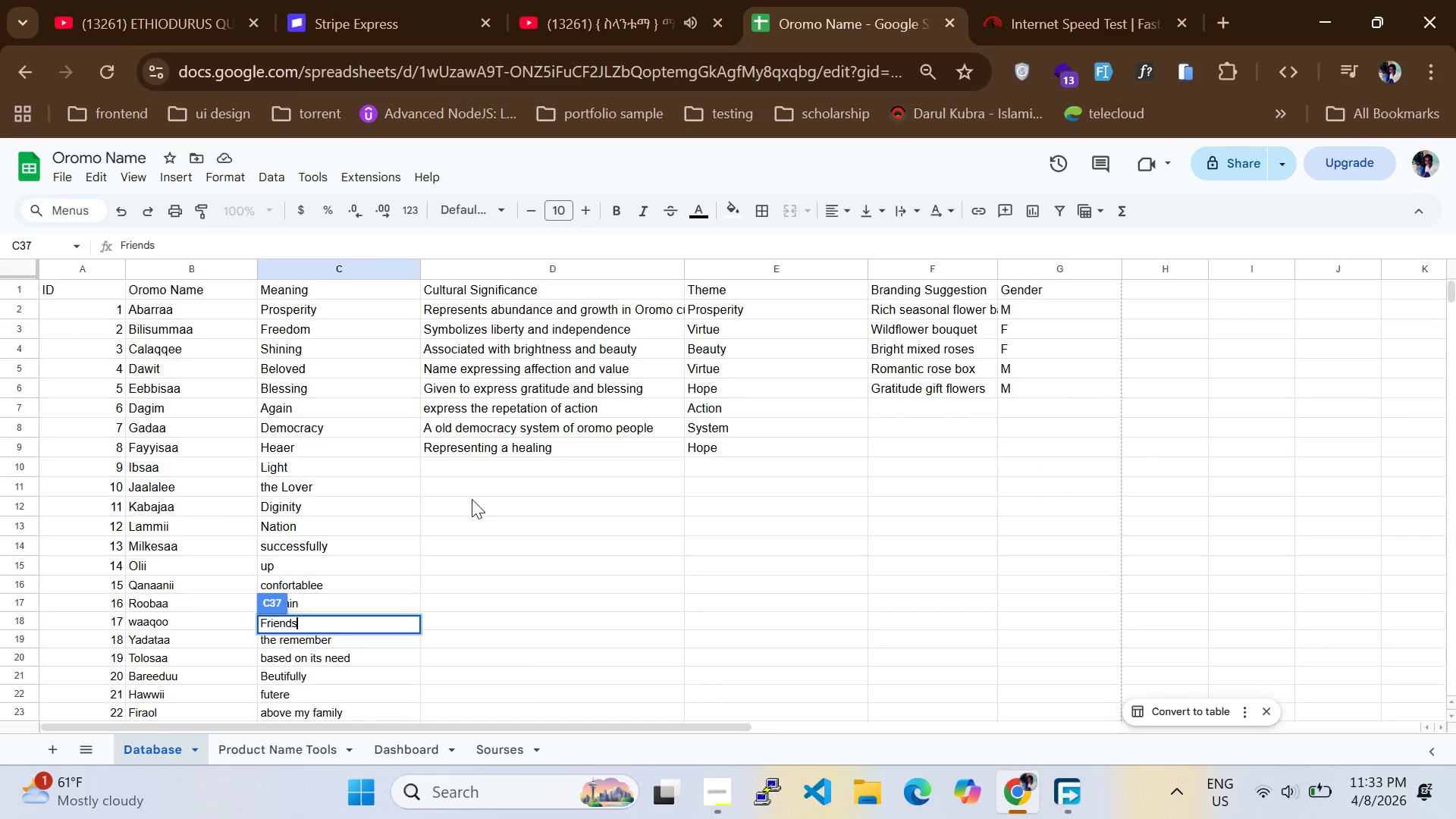 
scroll: coordinate [278, 498], scroll_direction: down, amount: 3.0
 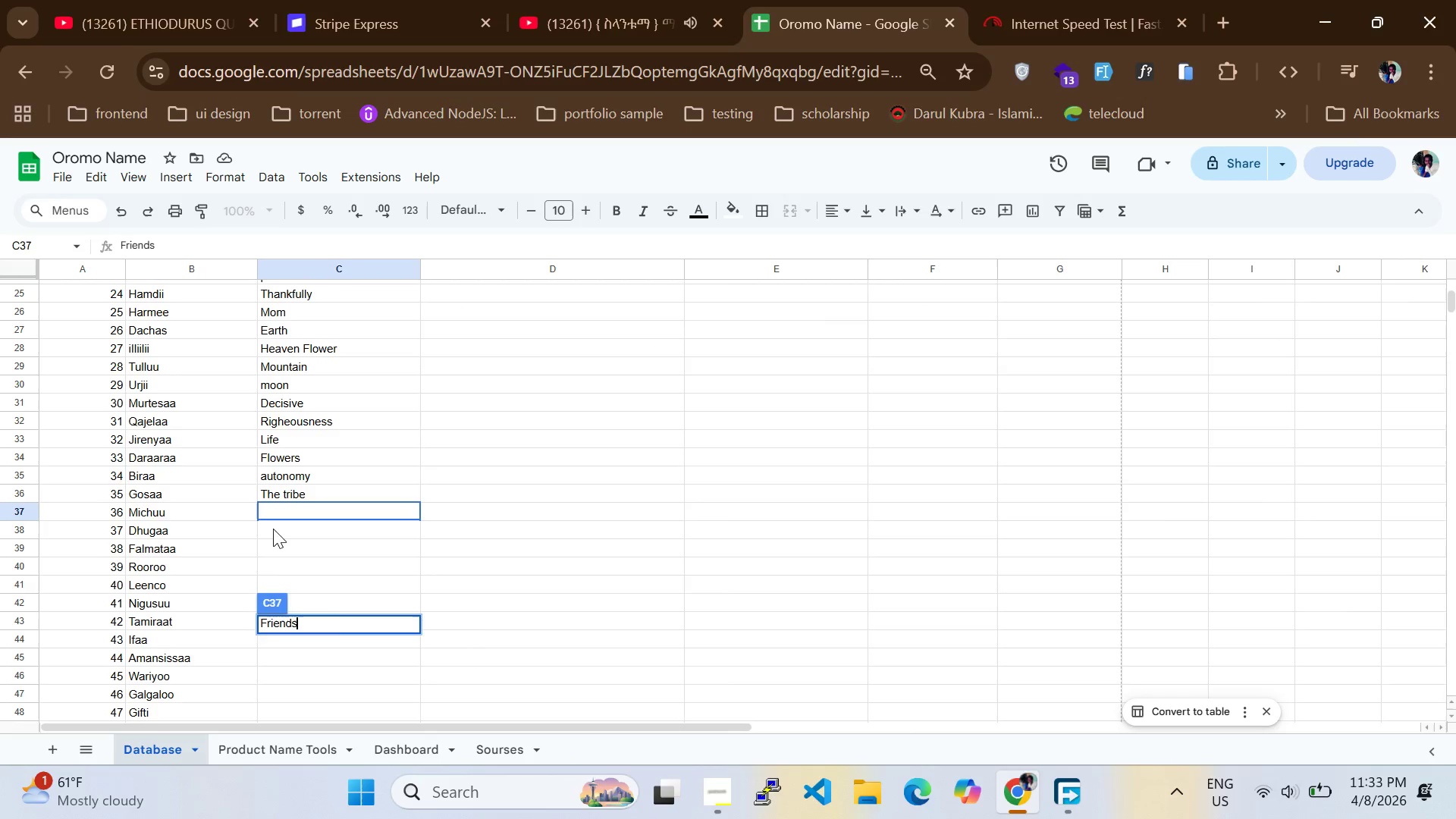 
left_click([273, 529])
 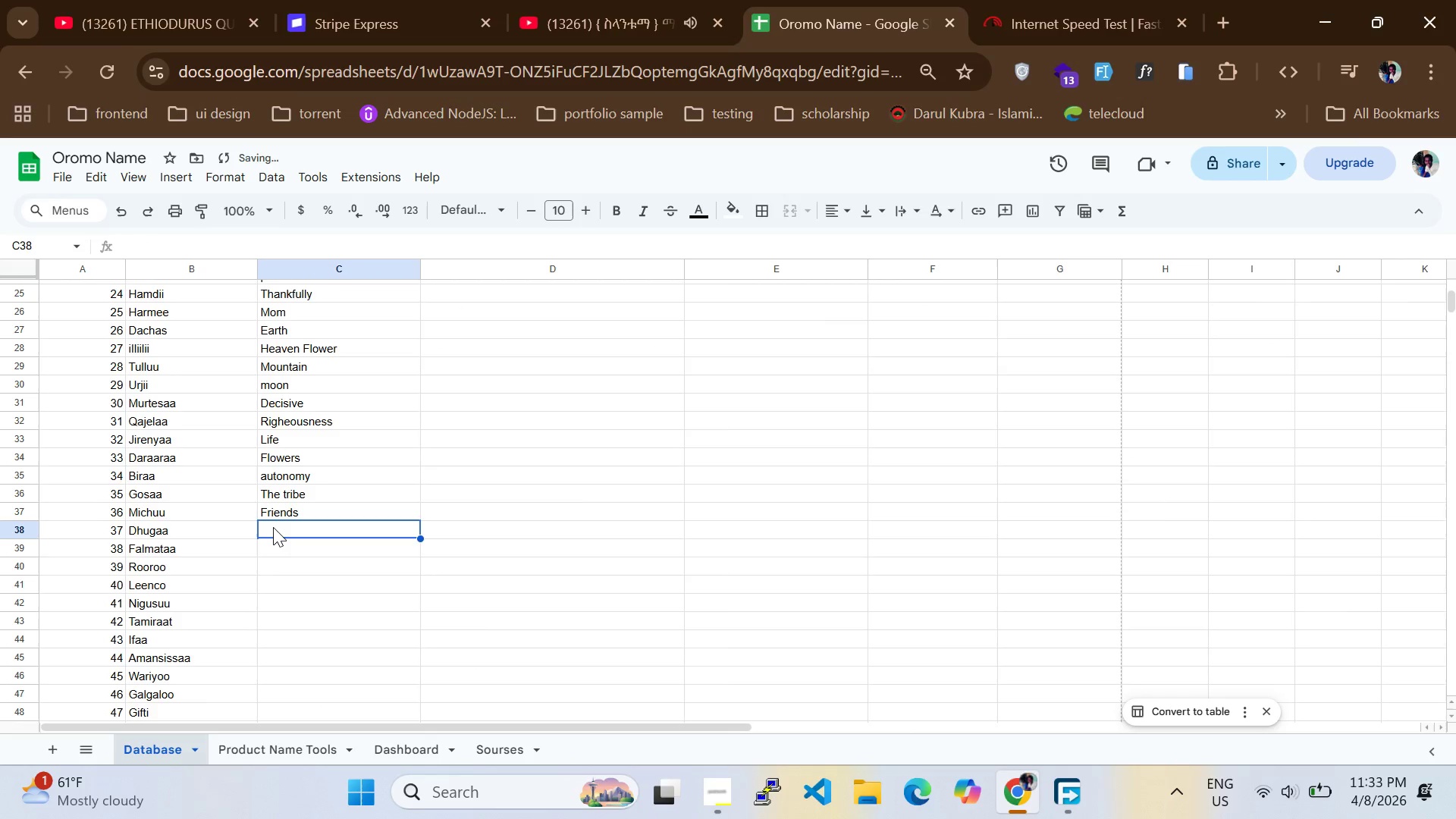 
left_click([273, 527])
 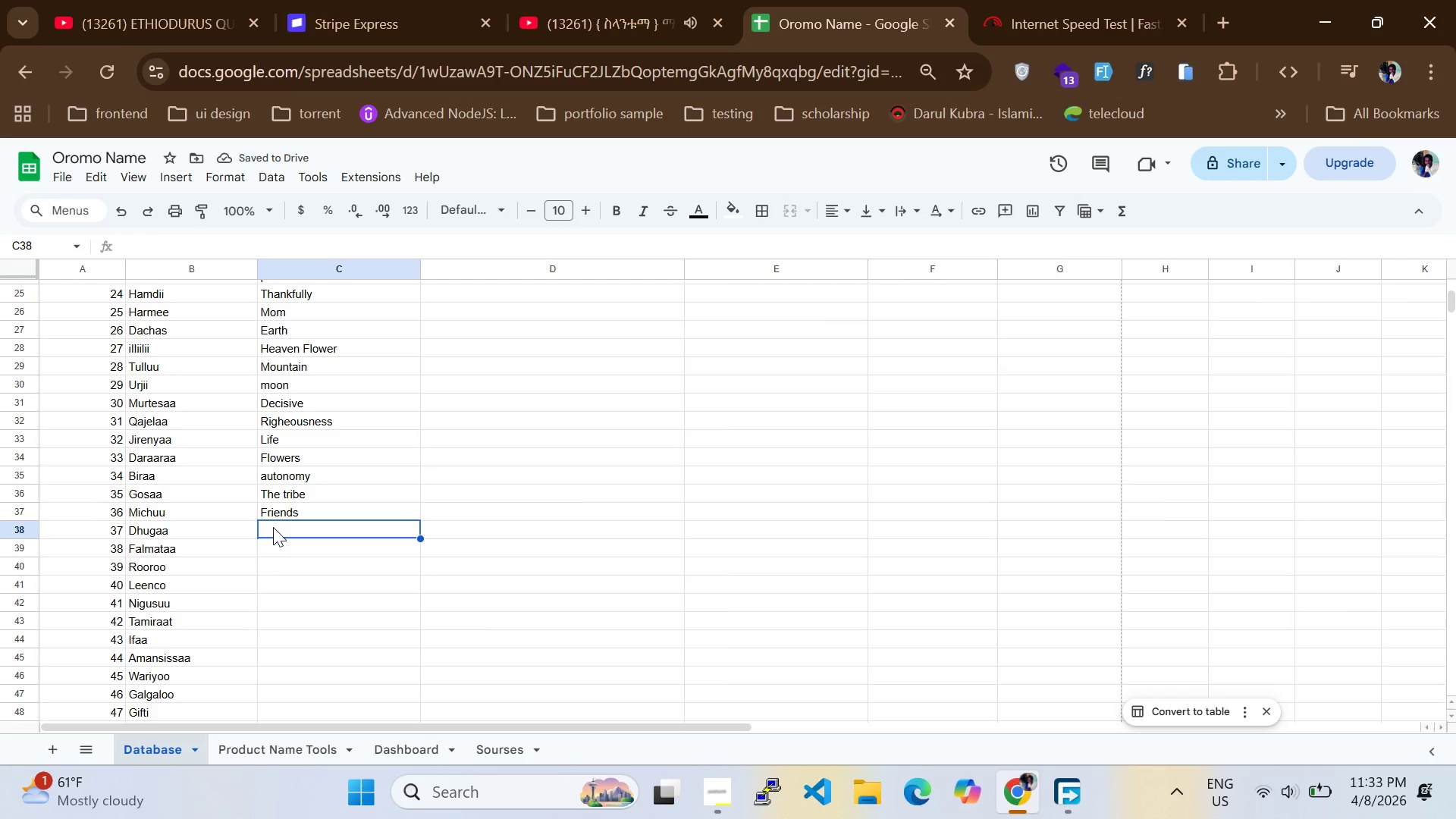 
type(Truethly)
 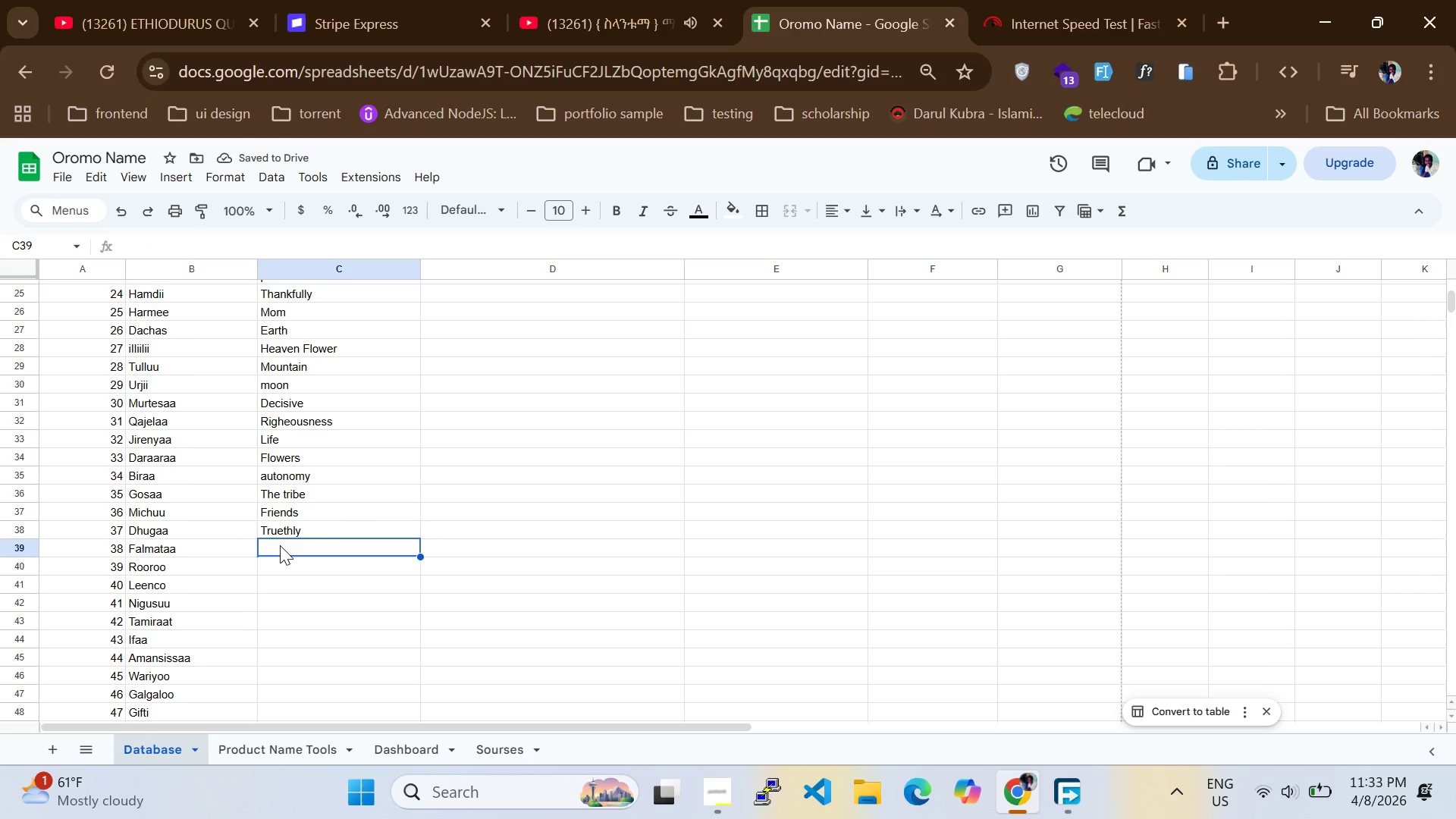 
wait(10.78)
 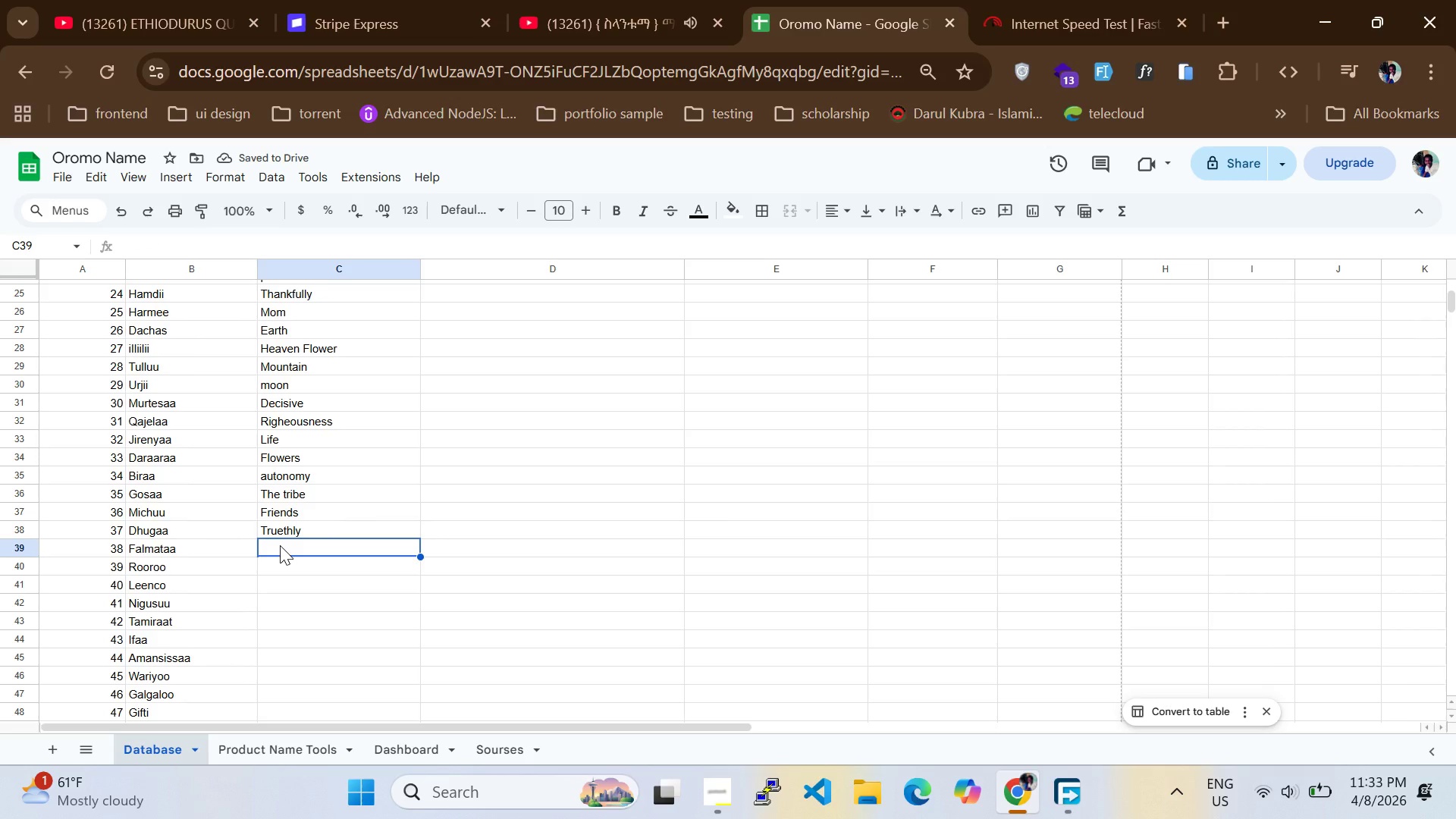 
type(the Defeb)
key(Backspace)
type(nder)
 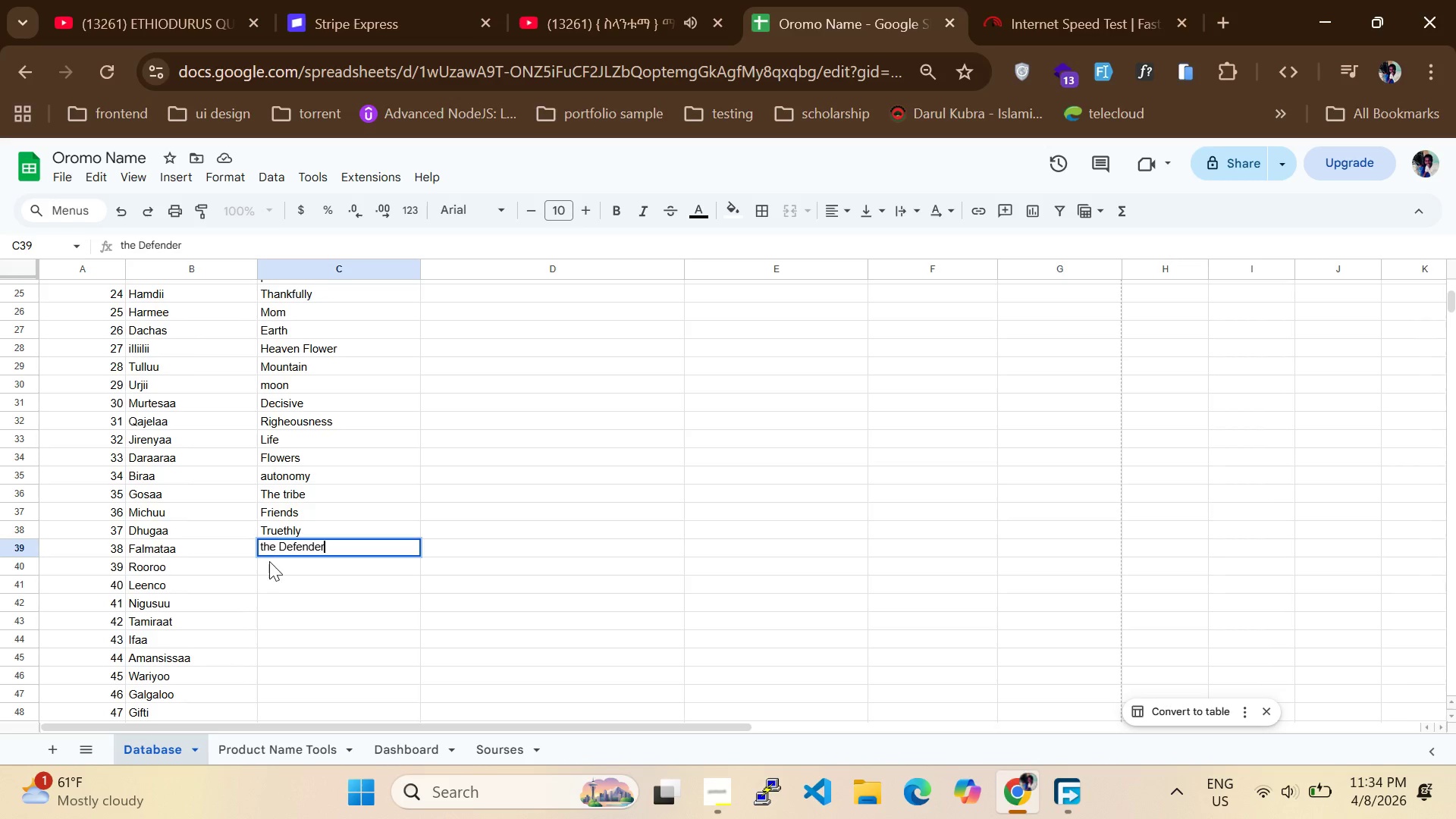 
left_click([269, 563])
 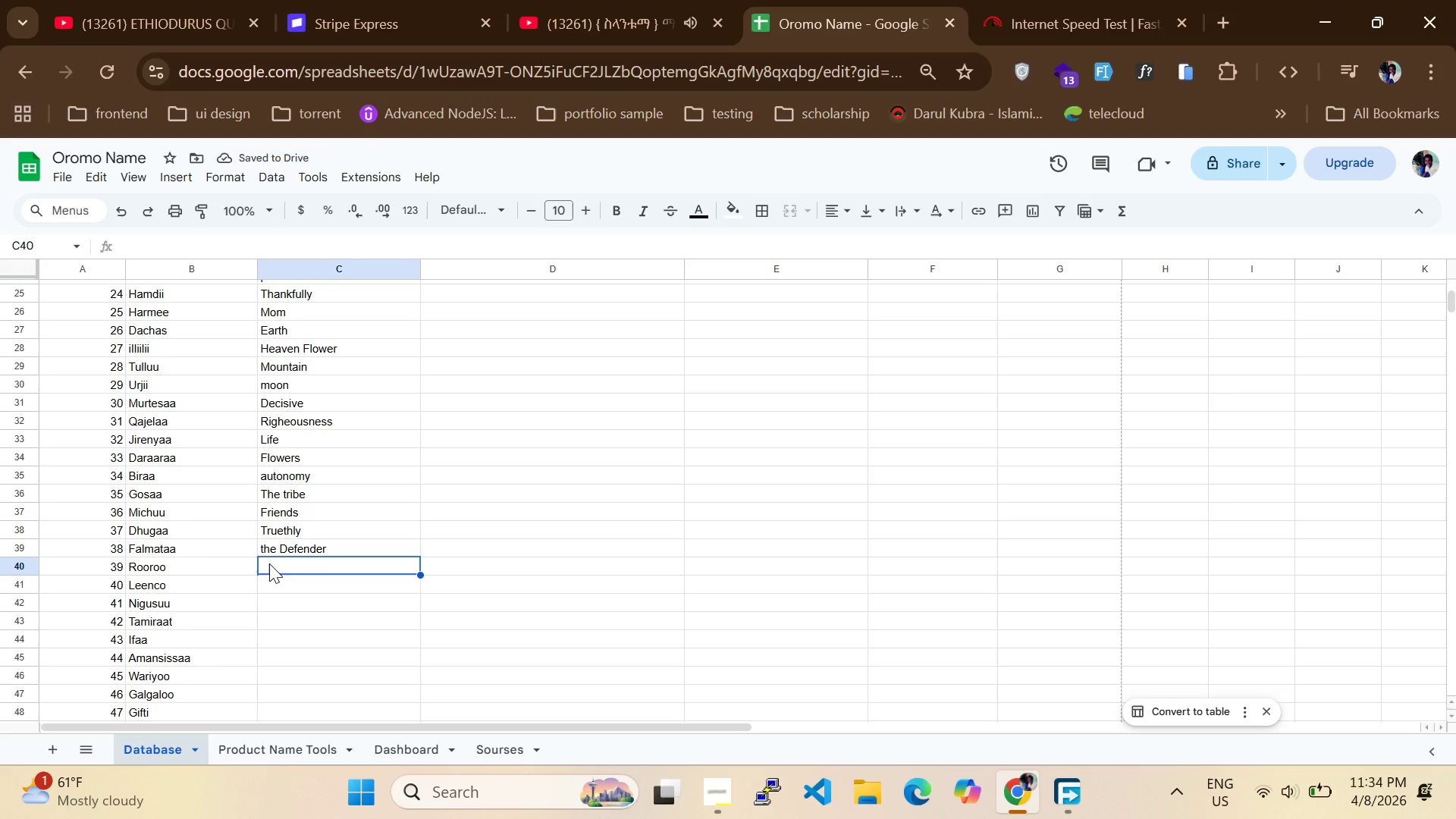 
wait(9.14)
 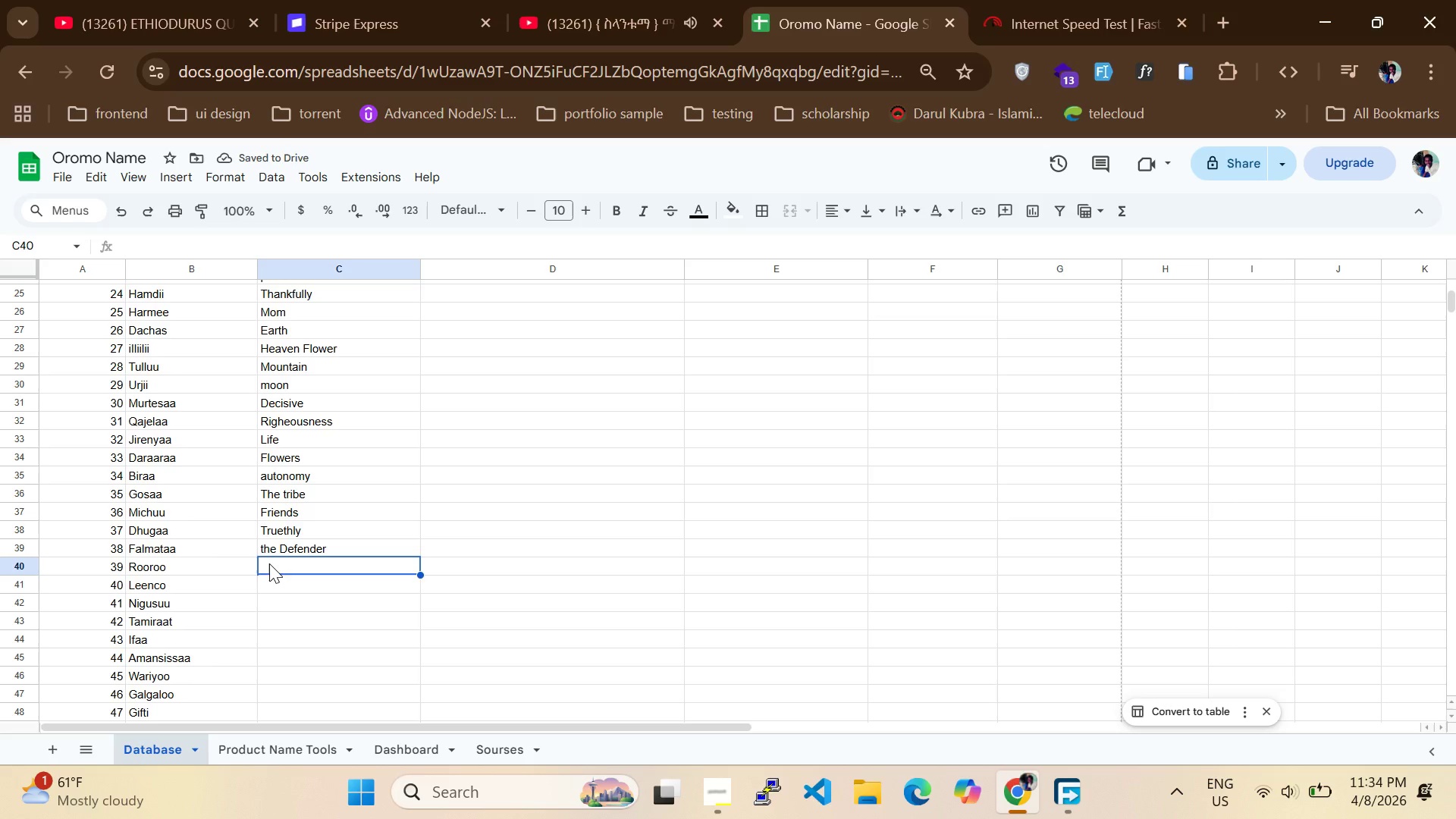 
double_click([269, 563])
 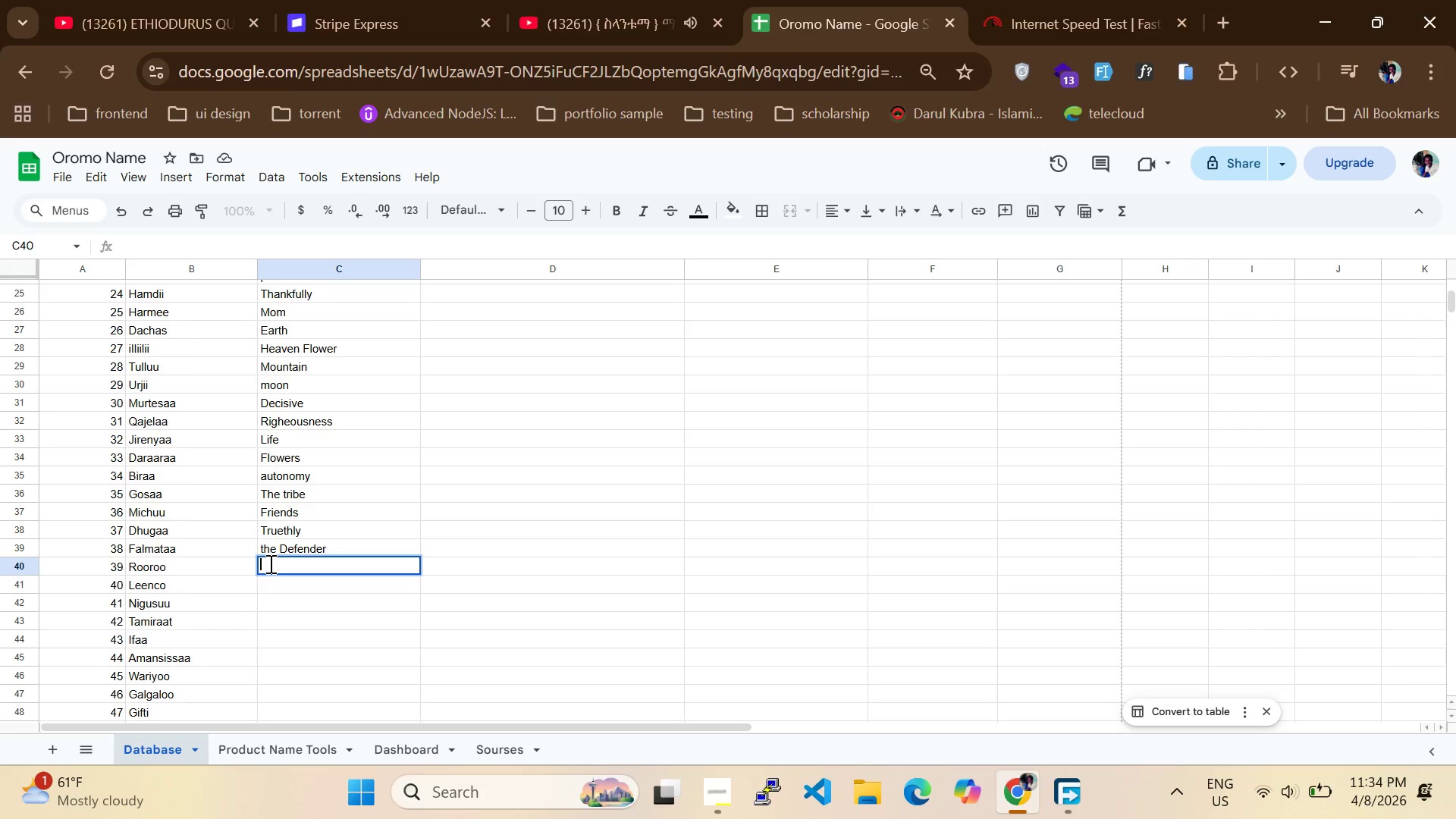 
type(Da)
key(Backspace)
key(Backspace)
type(Bad Situatin)
 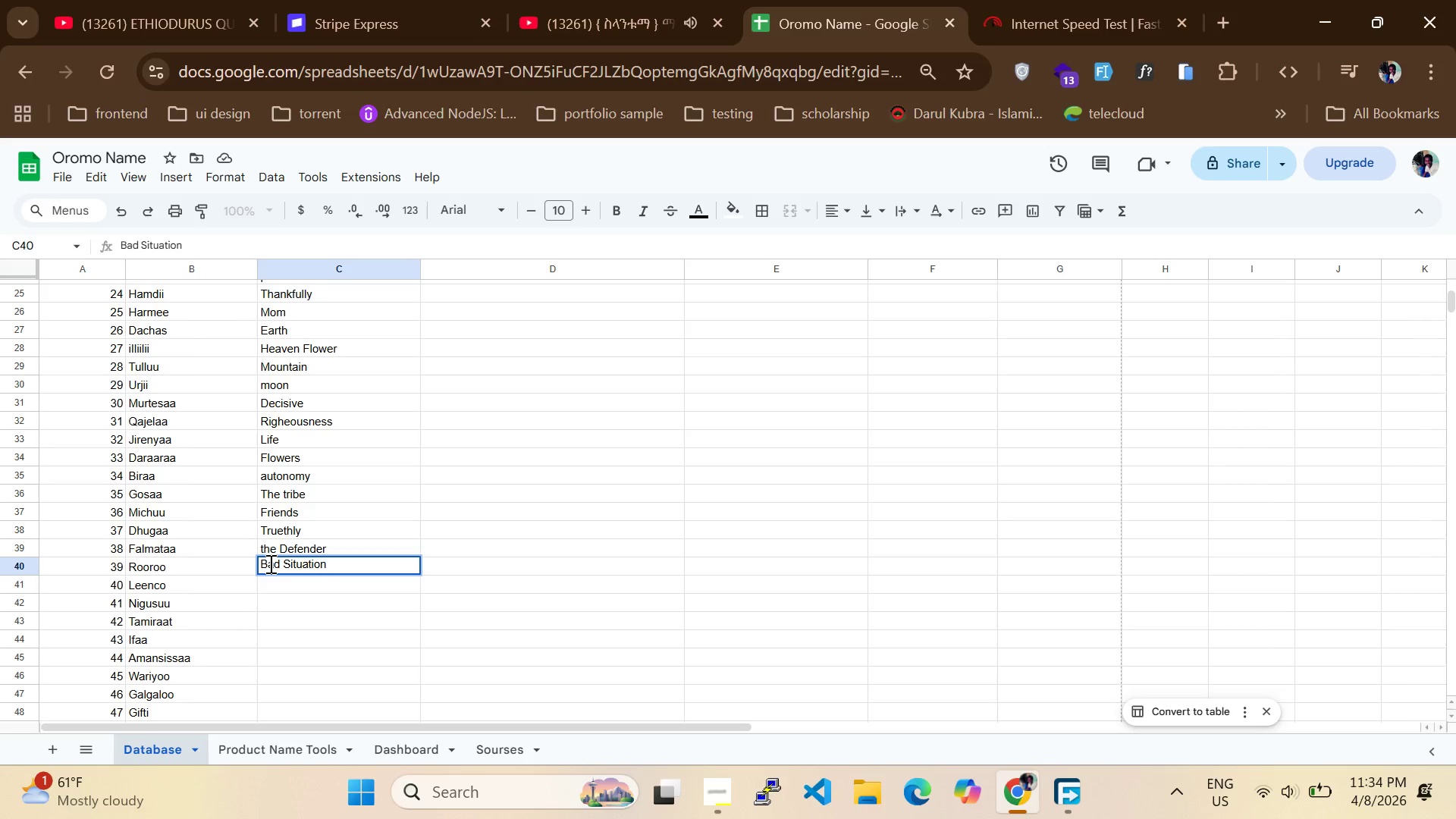 
hold_key(key=O, duration=0.31)
 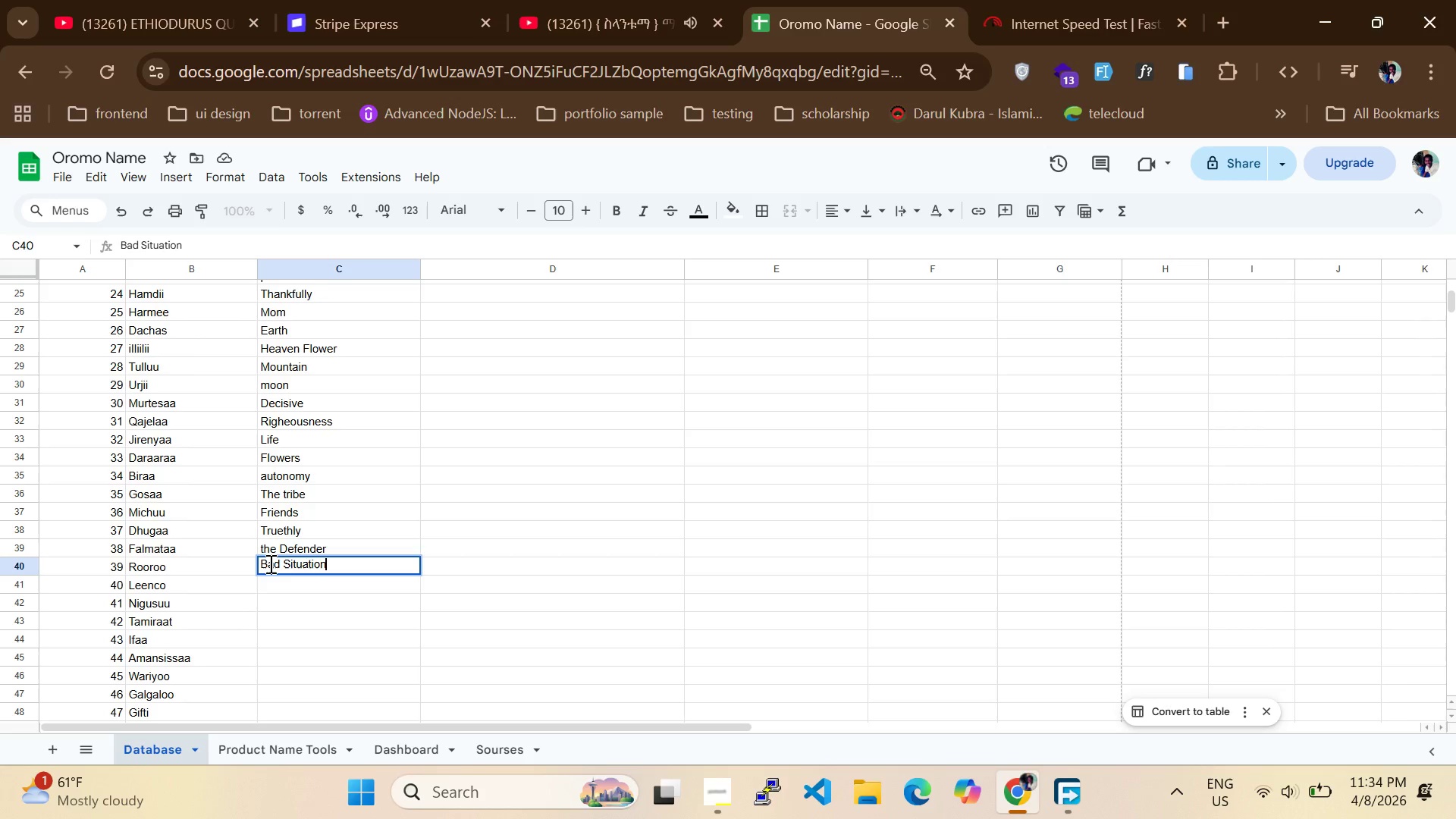 
left_click([269, 563])
 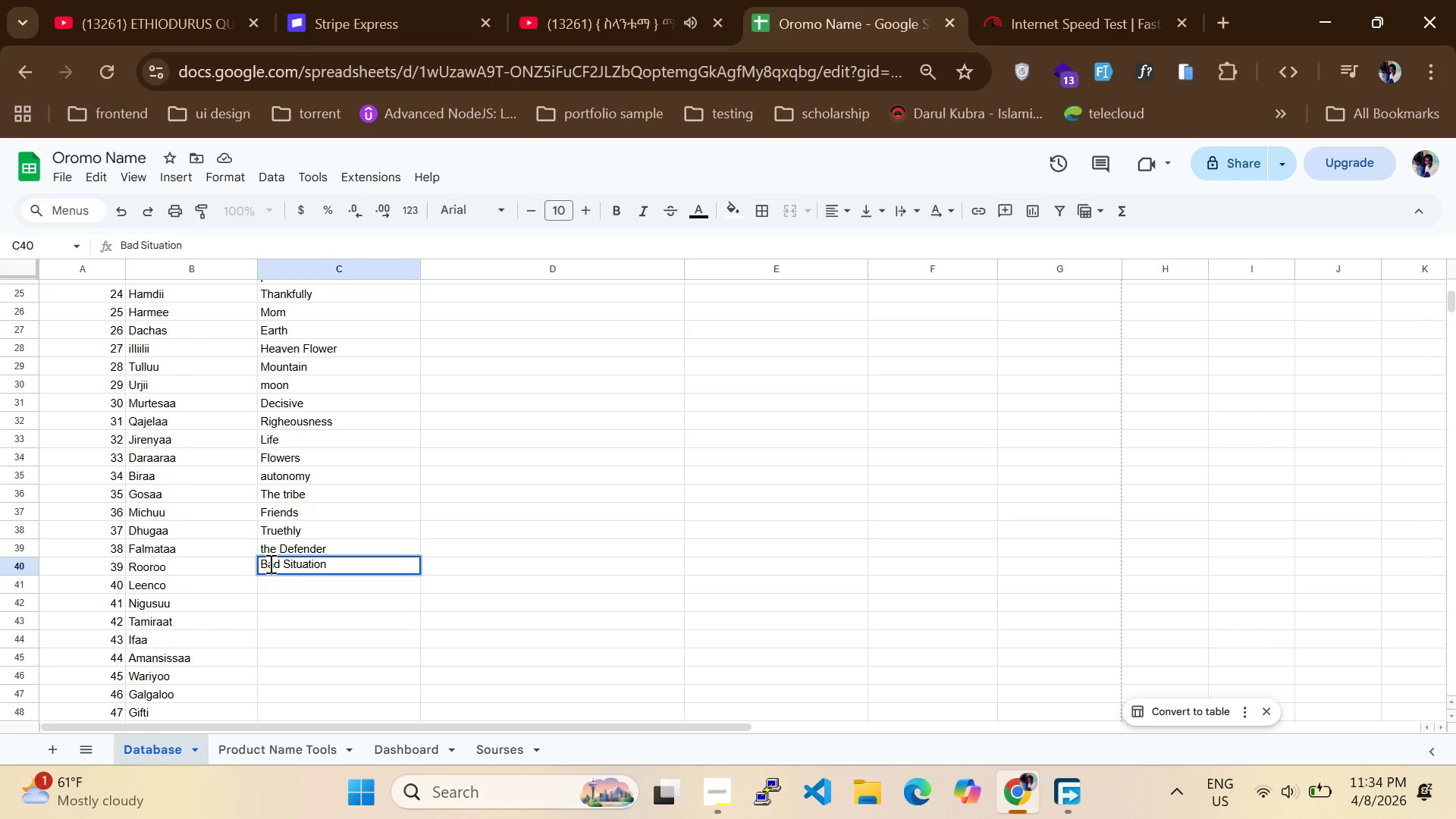 
key(Control+A)
 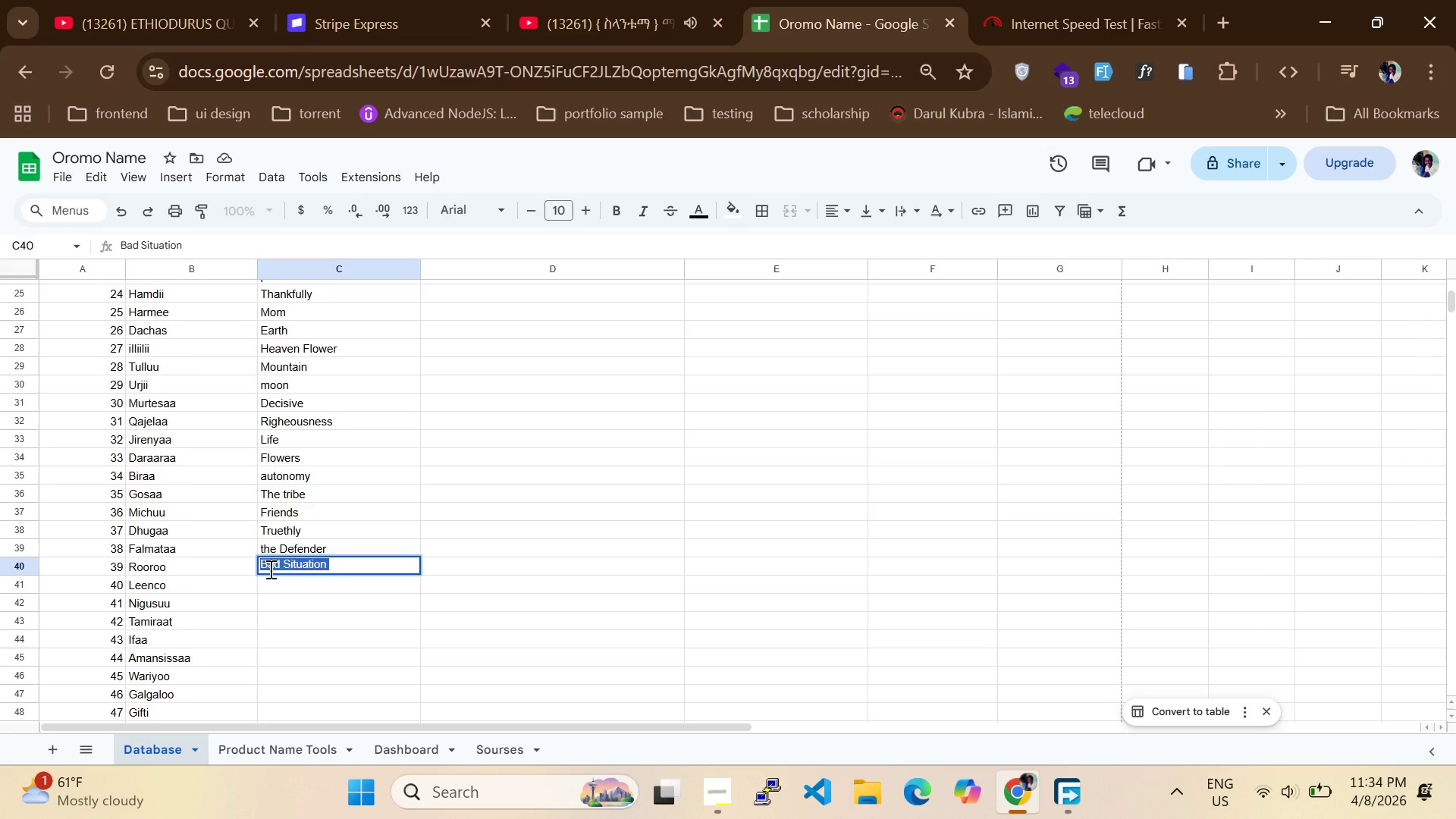 
left_click([269, 580])
 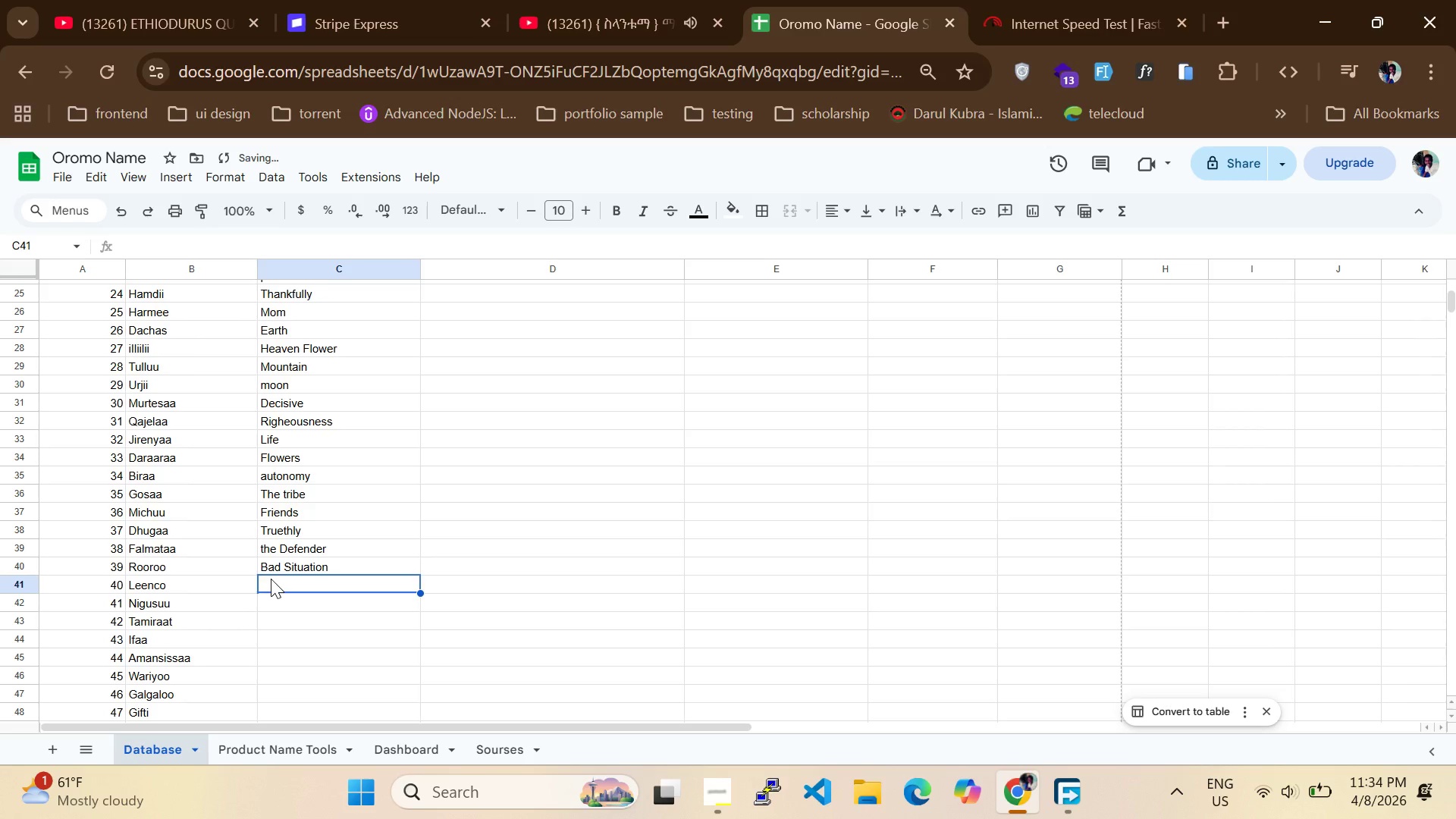 
type(the Lion)
 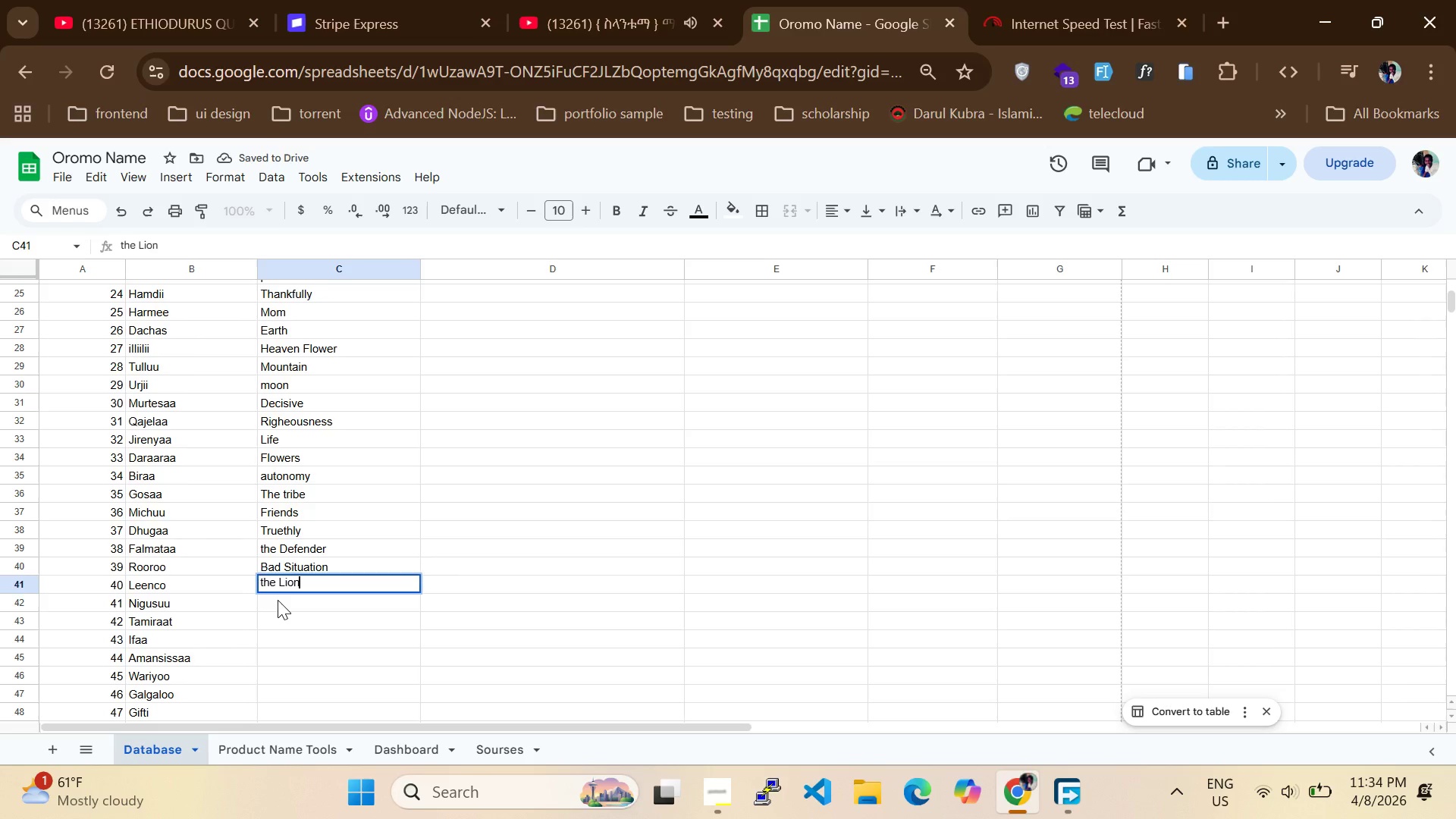 
double_click([278, 600])
 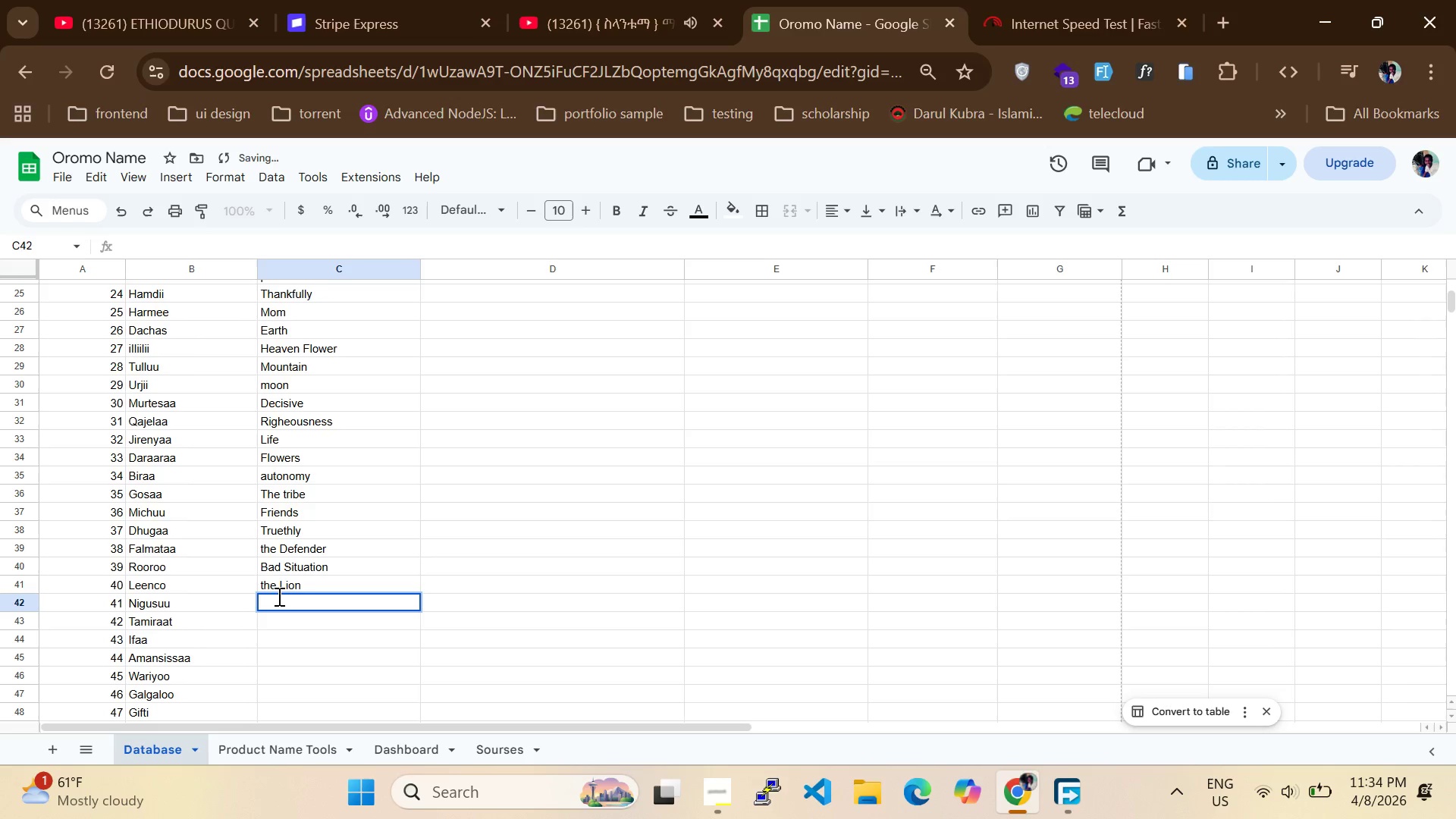 
type(the King)
 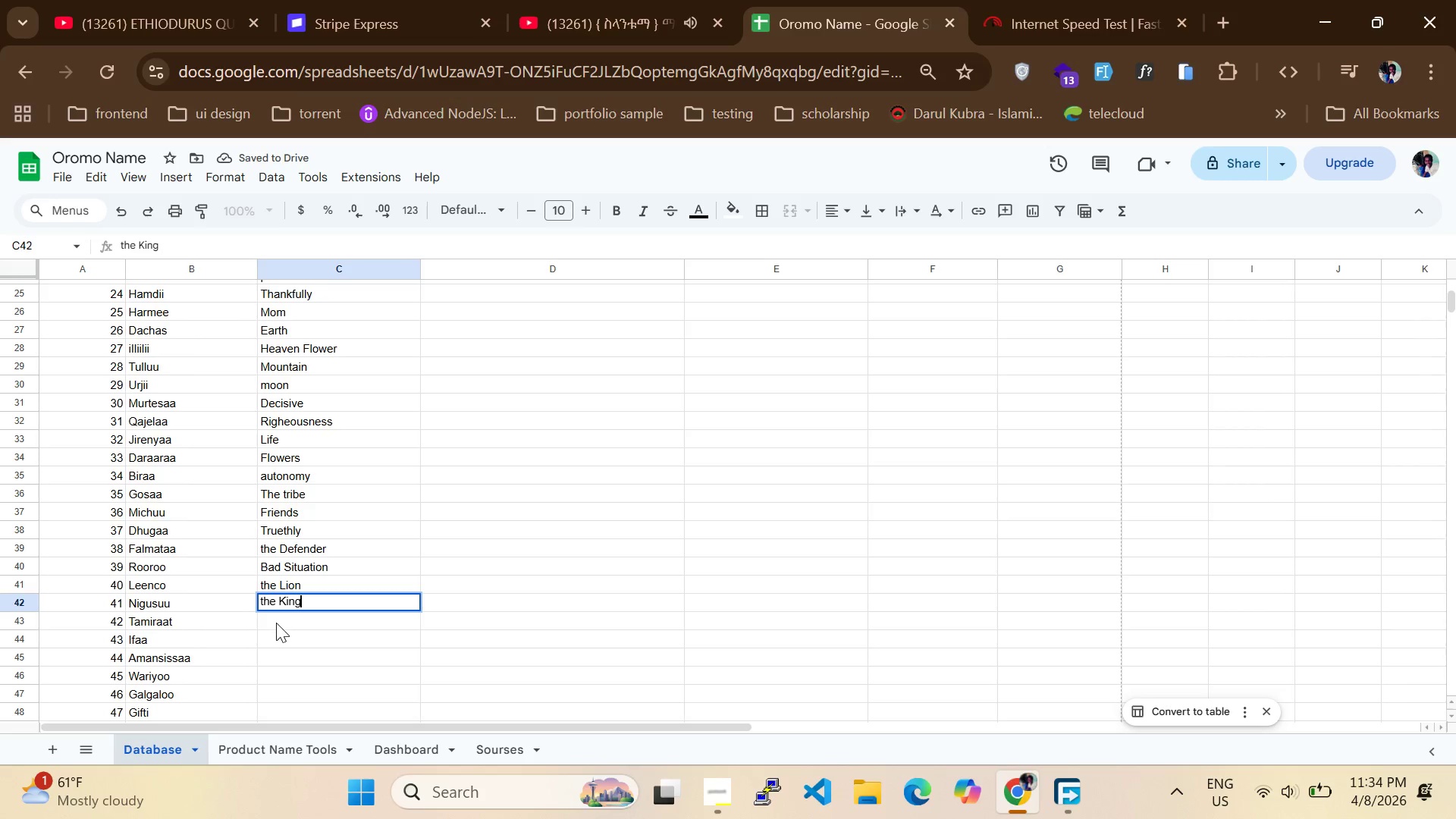 
double_click([276, 623])
 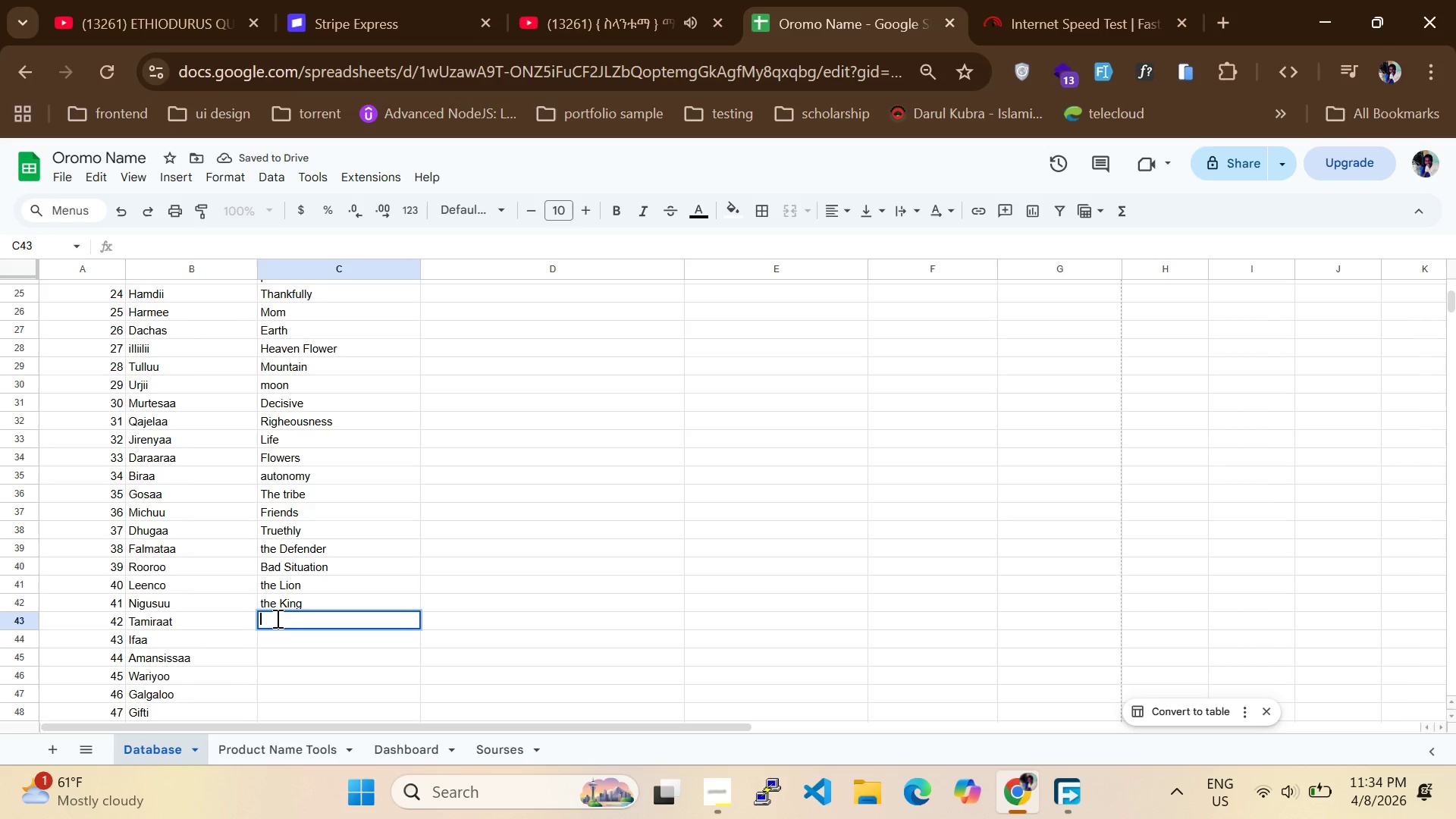 
type(miracle)
 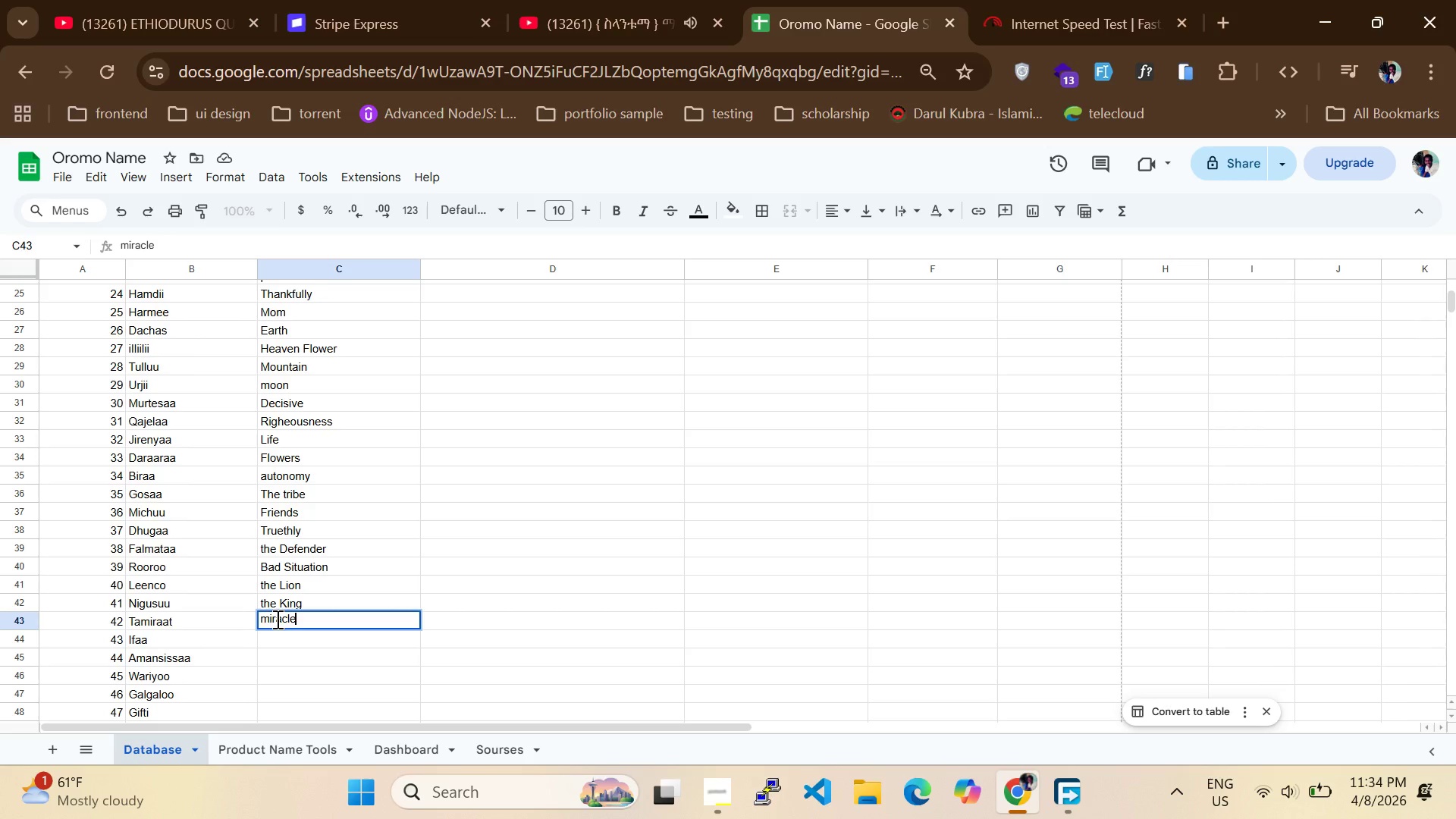 
left_click([281, 634])
 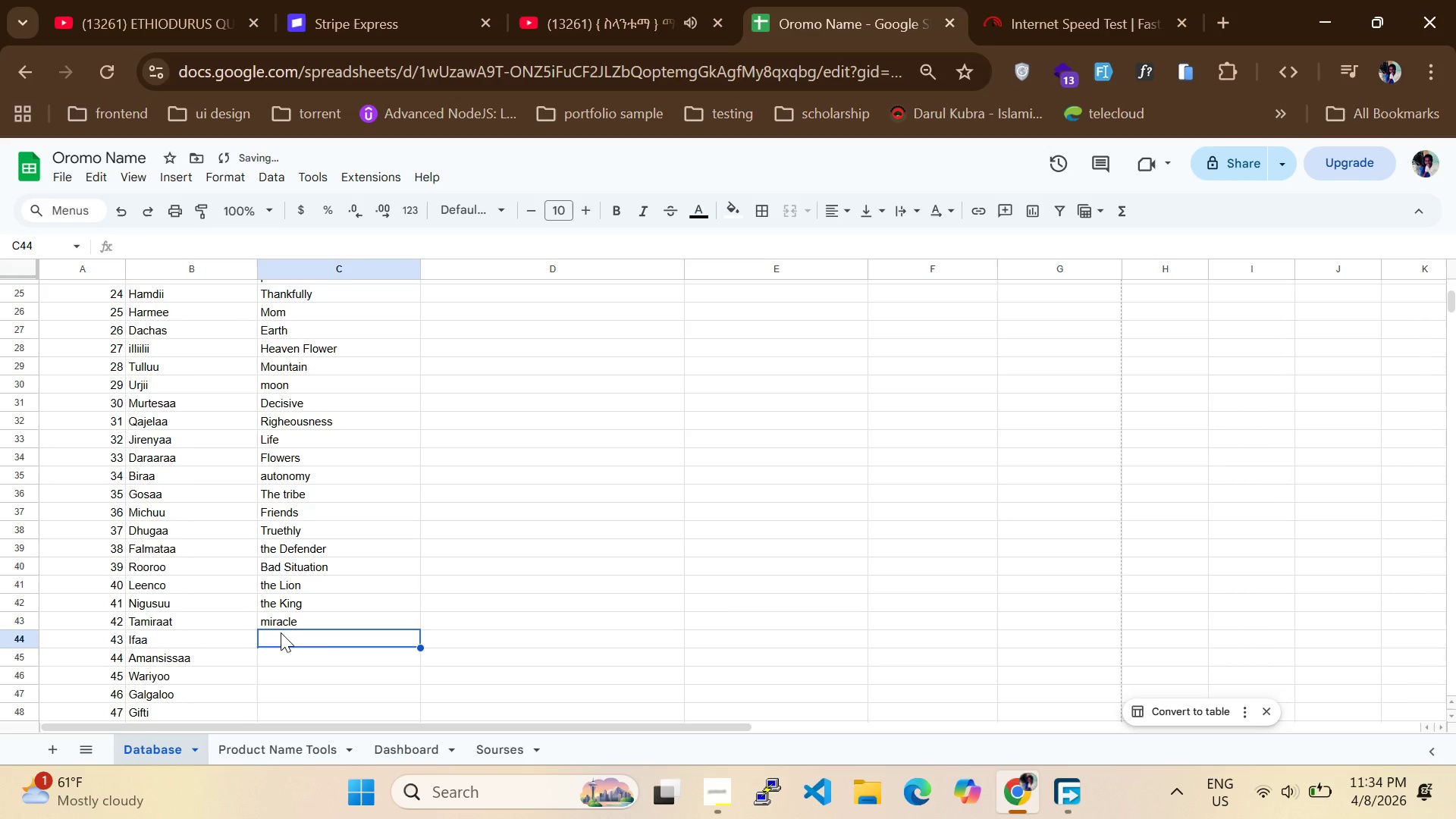 
type(Light)
 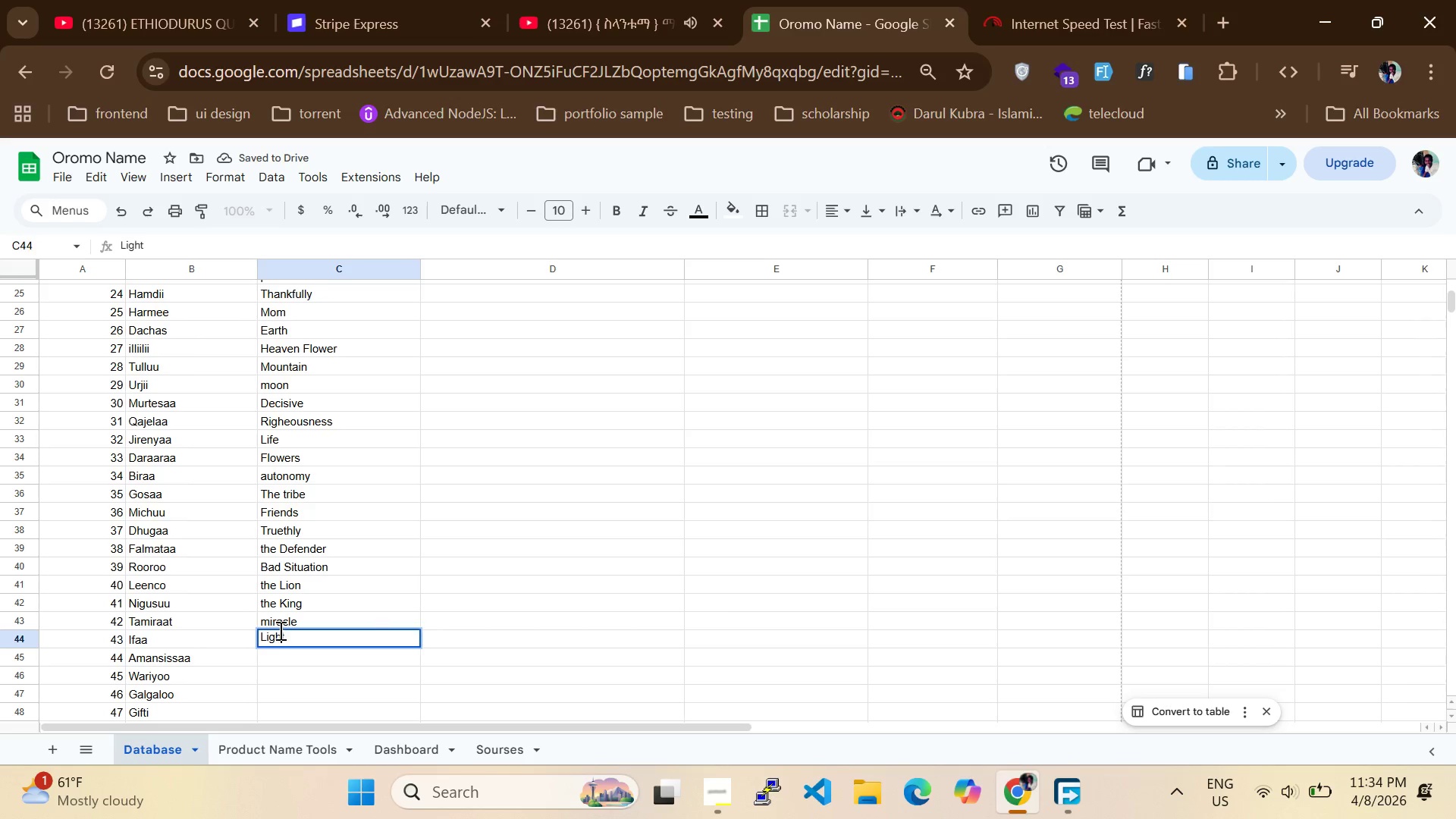 
double_click([279, 630])
 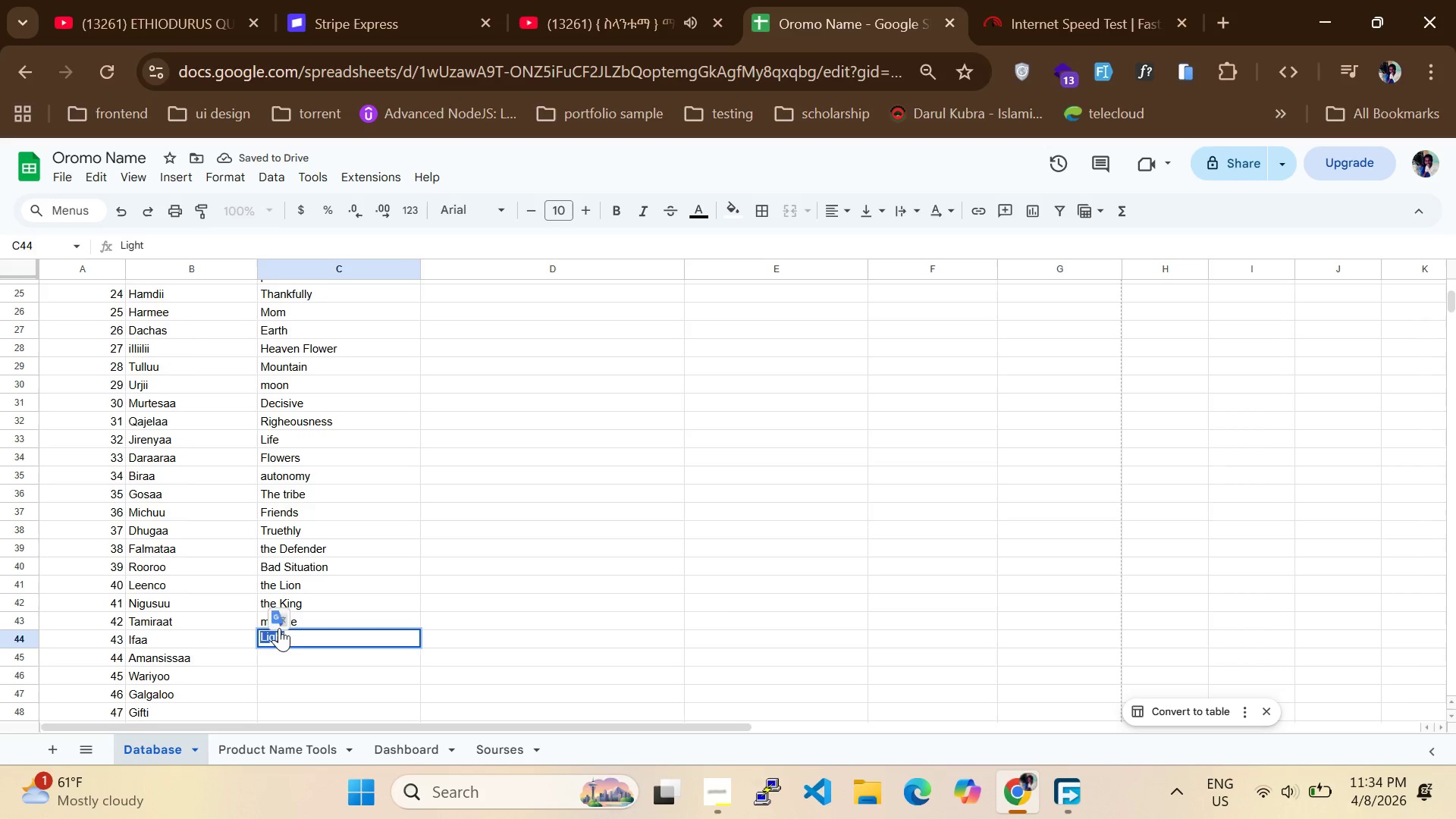 
triple_click([277, 628])
 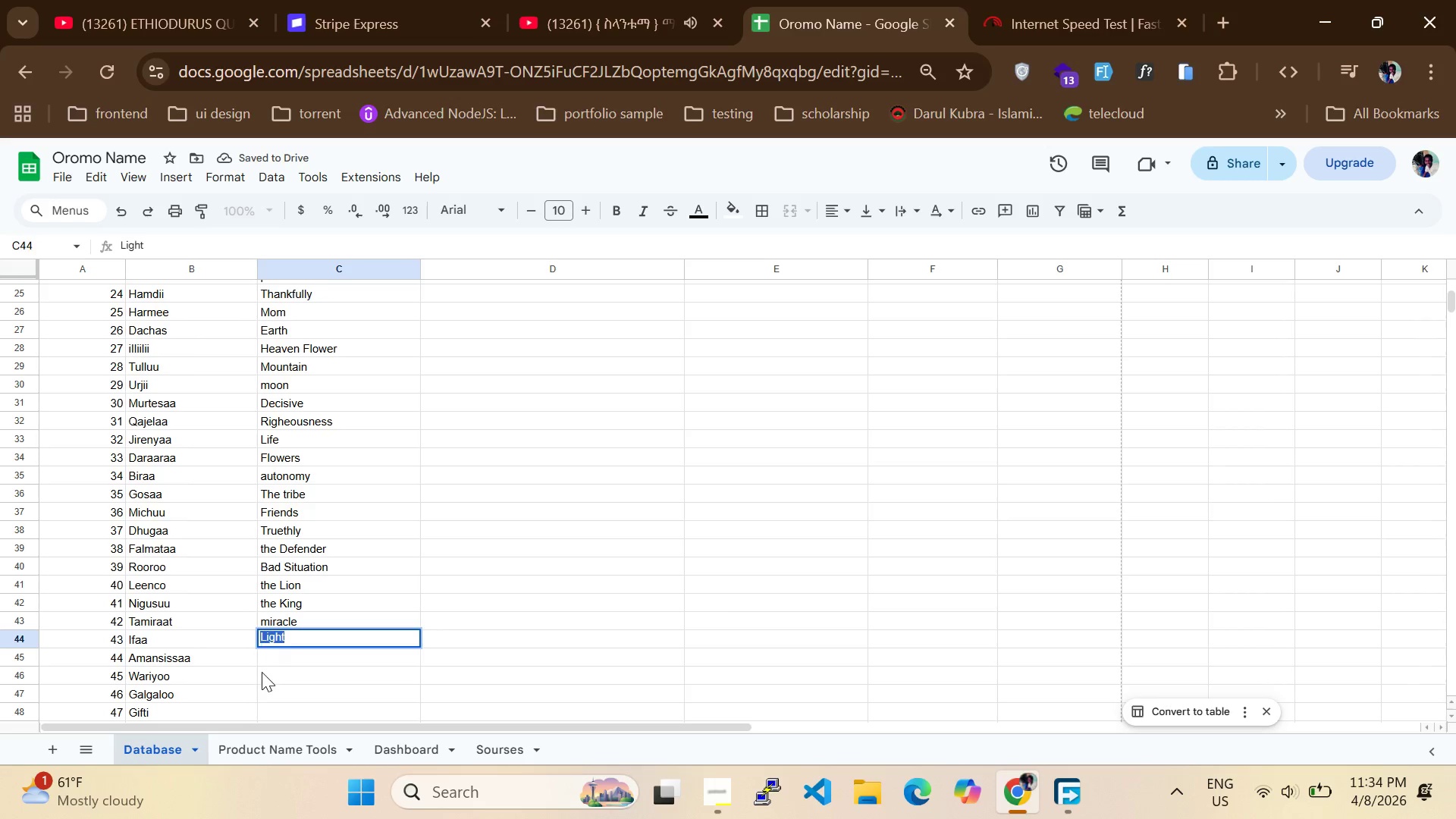 
left_click([262, 672])
 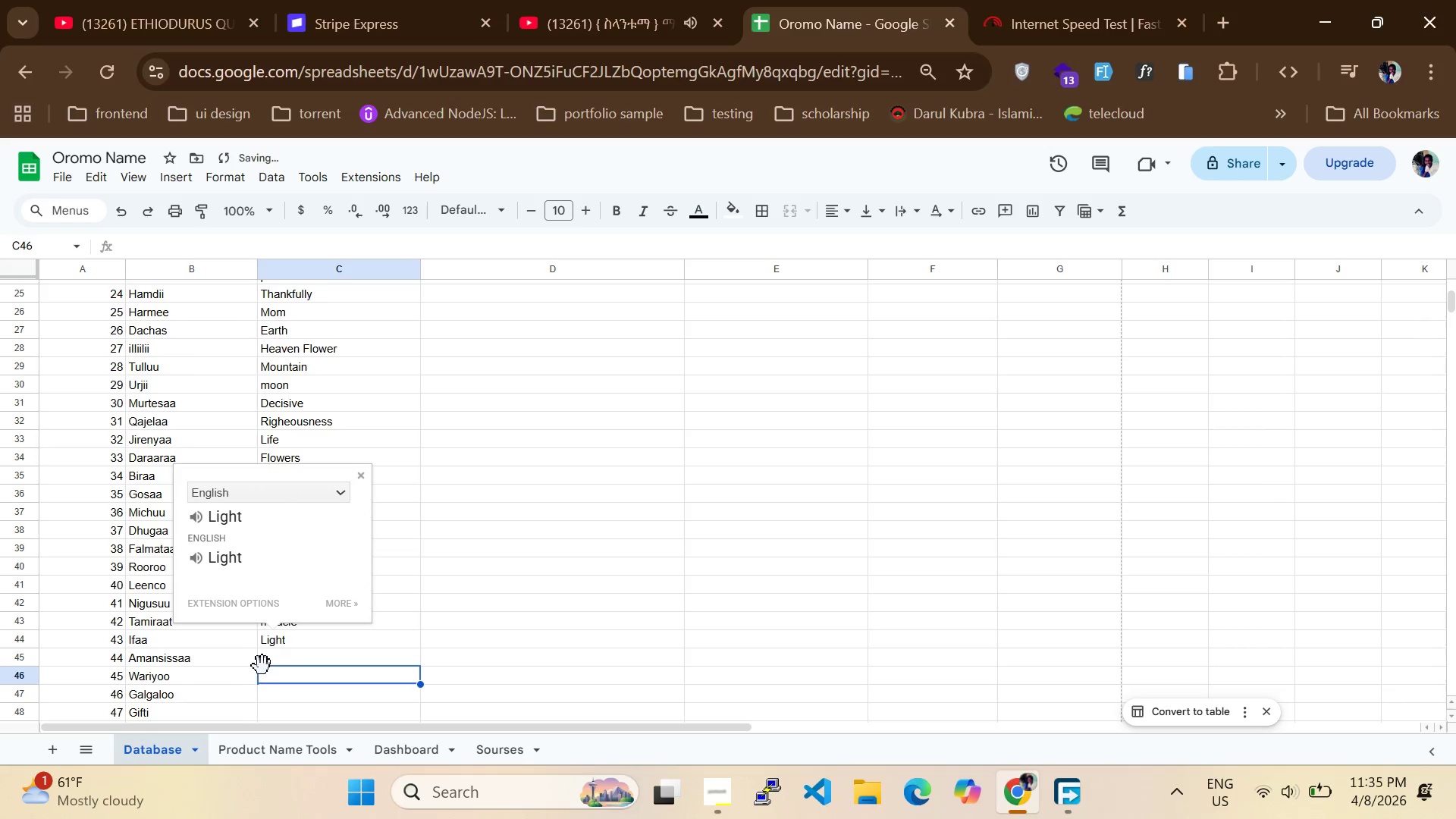 
left_click([262, 661])
 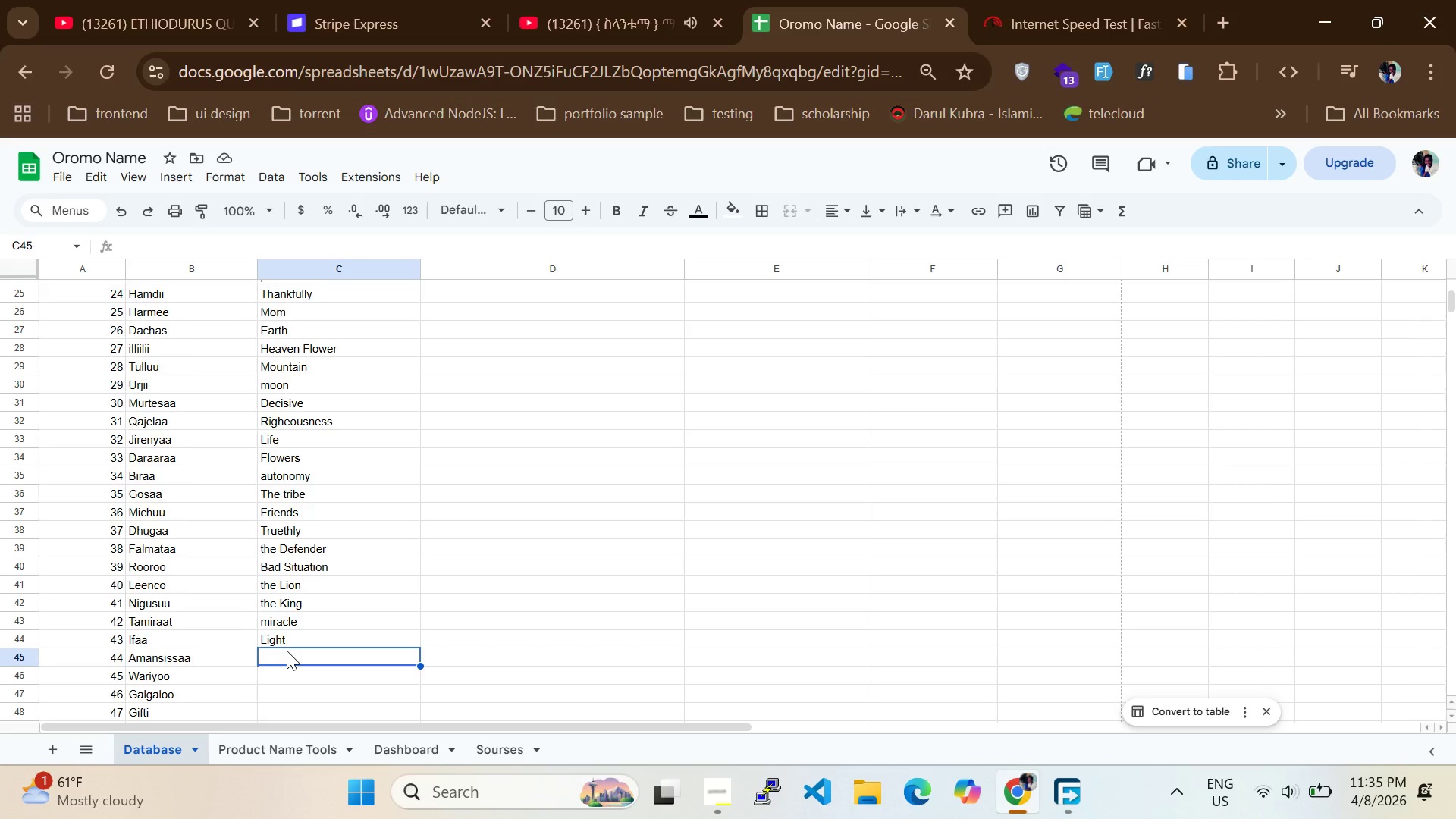 
wait(17.12)
 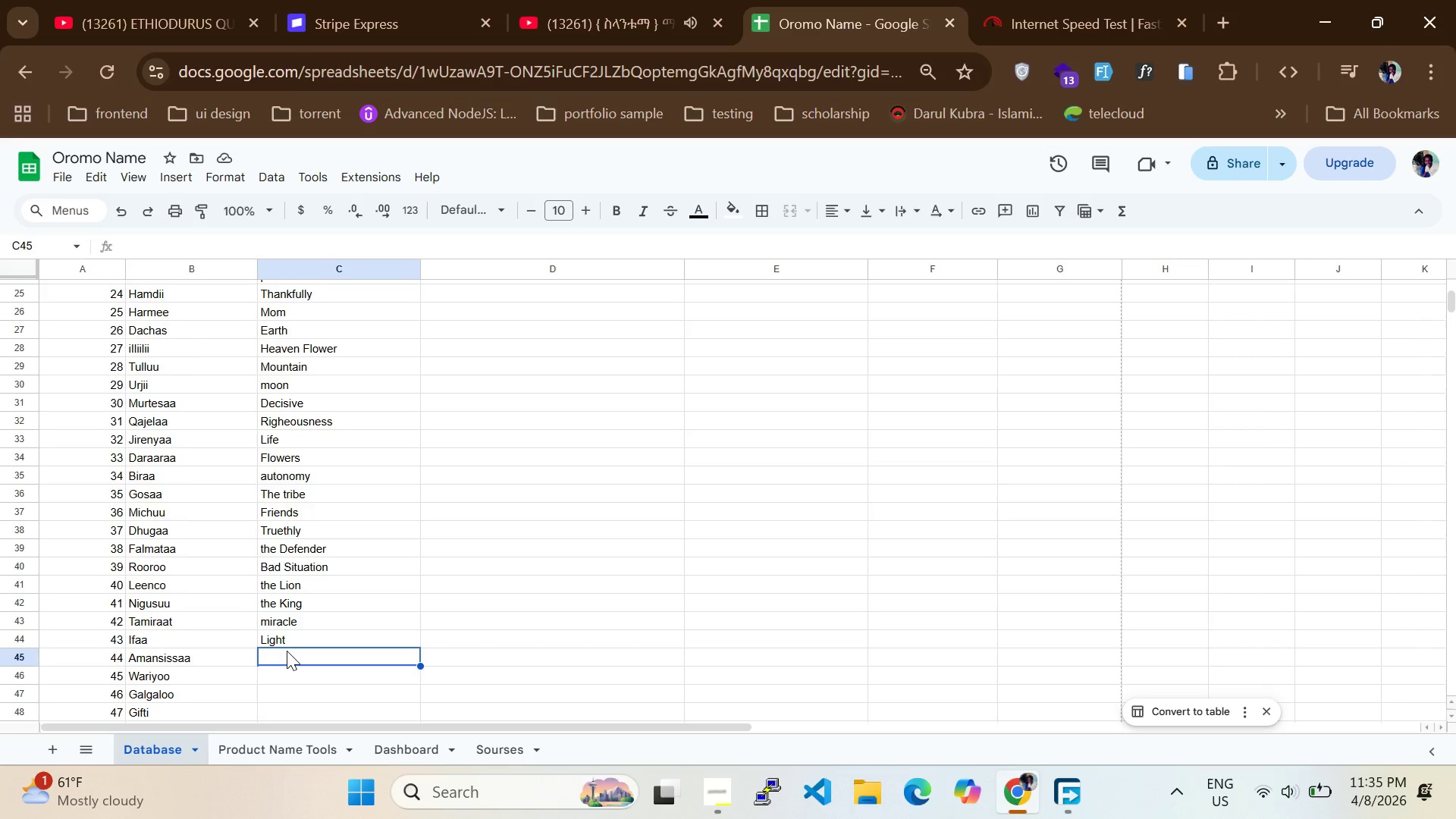 
type(Convincing)
 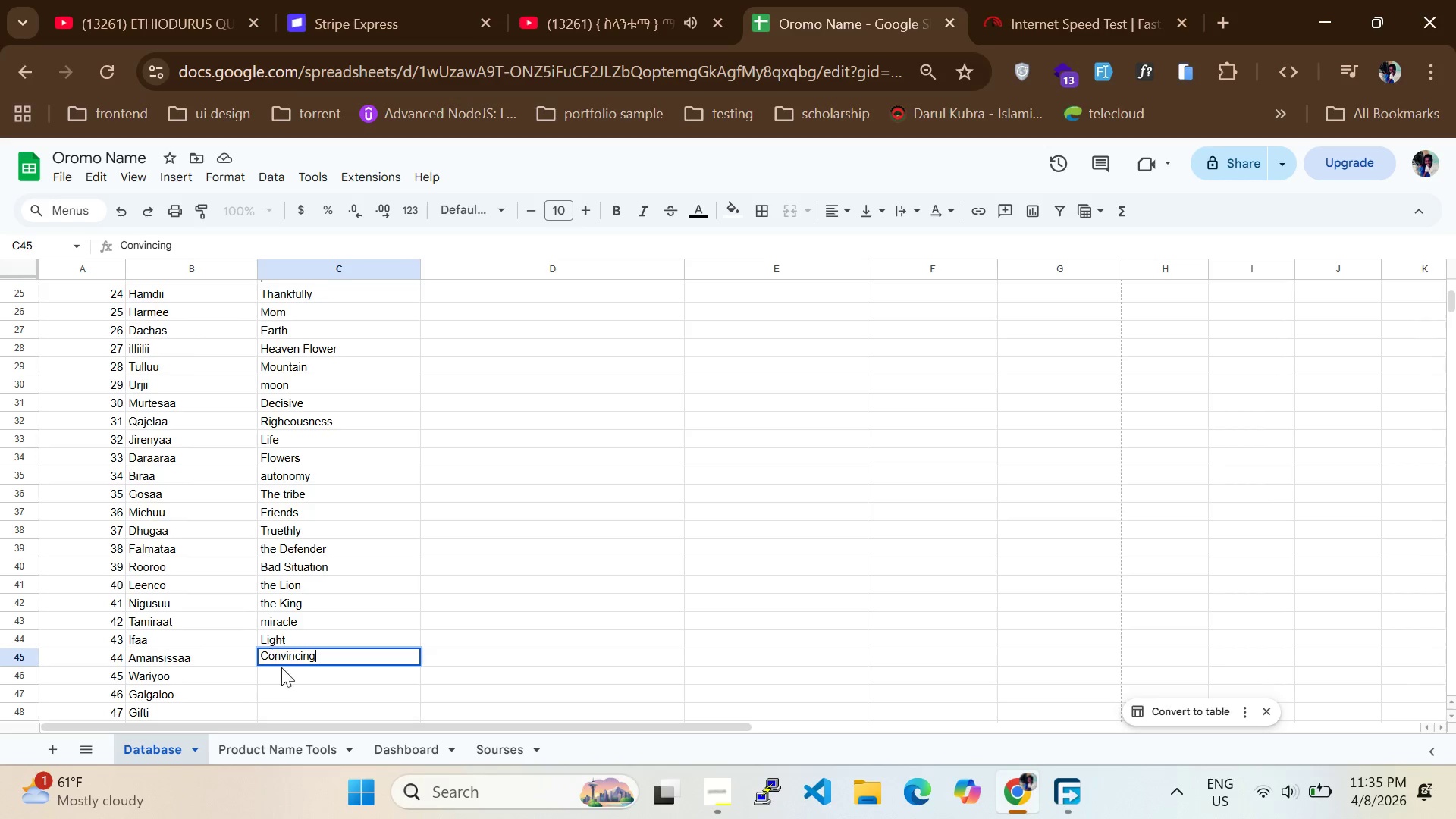 
left_click([284, 675])
 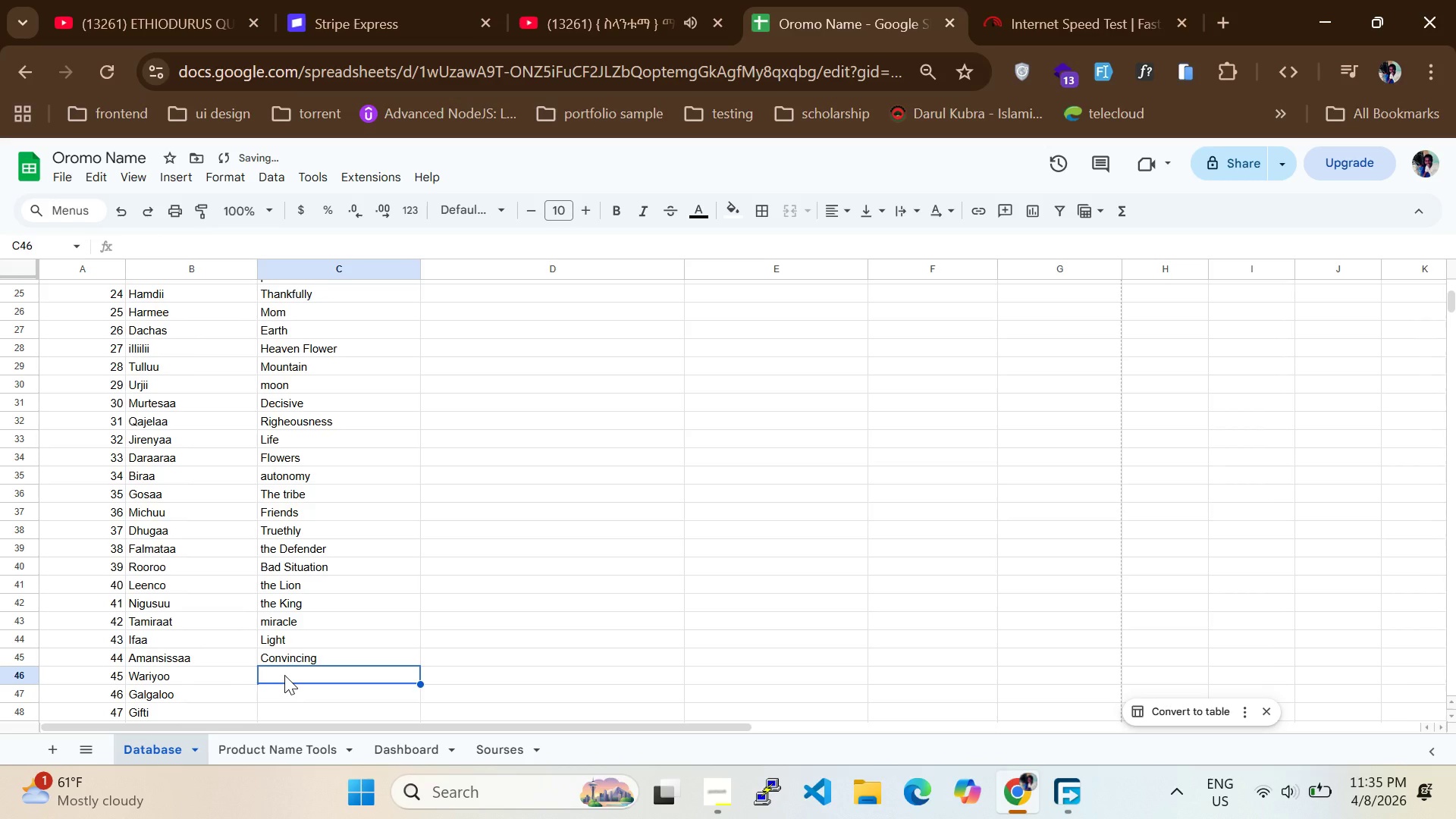 
left_click([284, 675])
 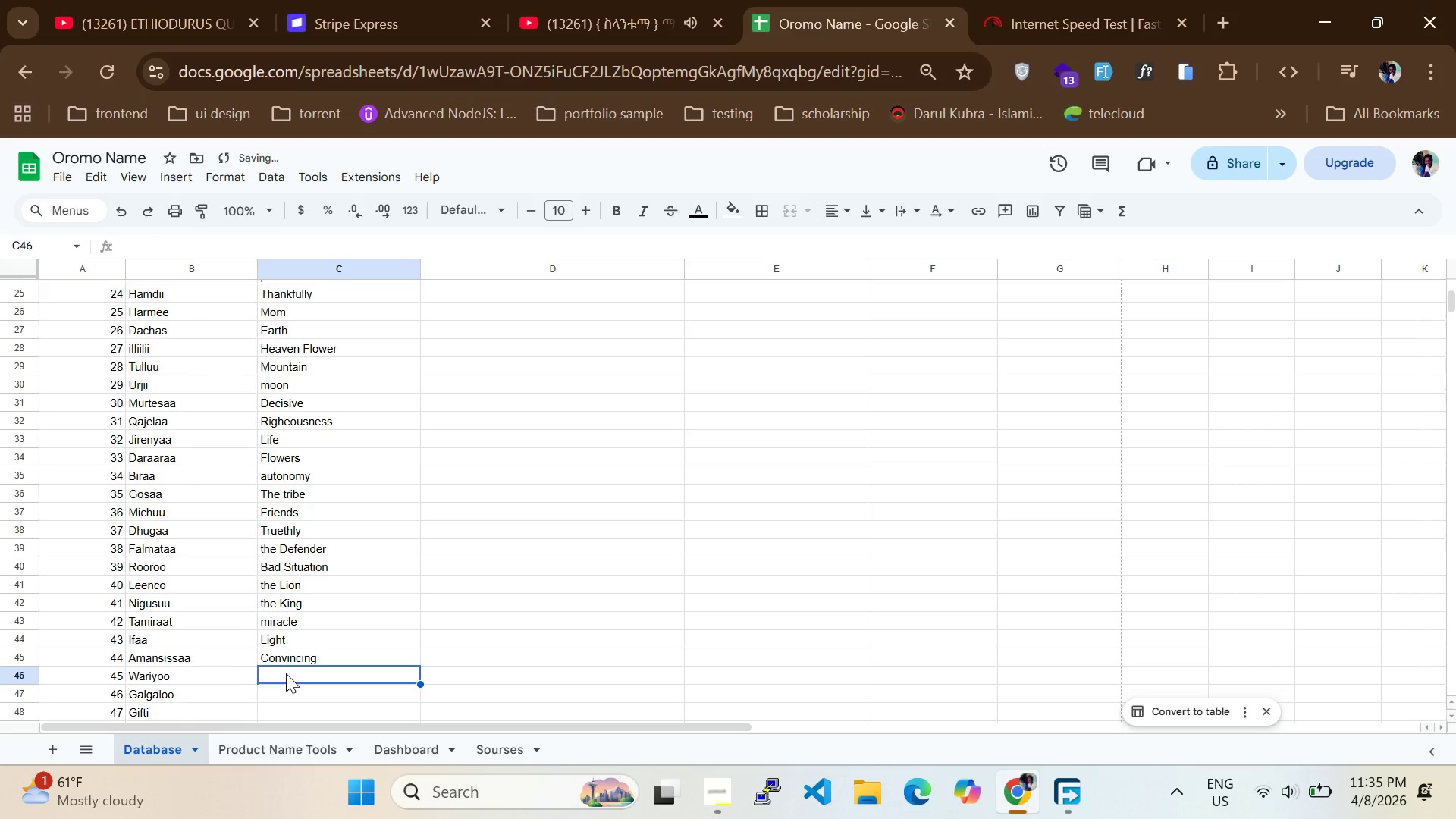 
type(the )
 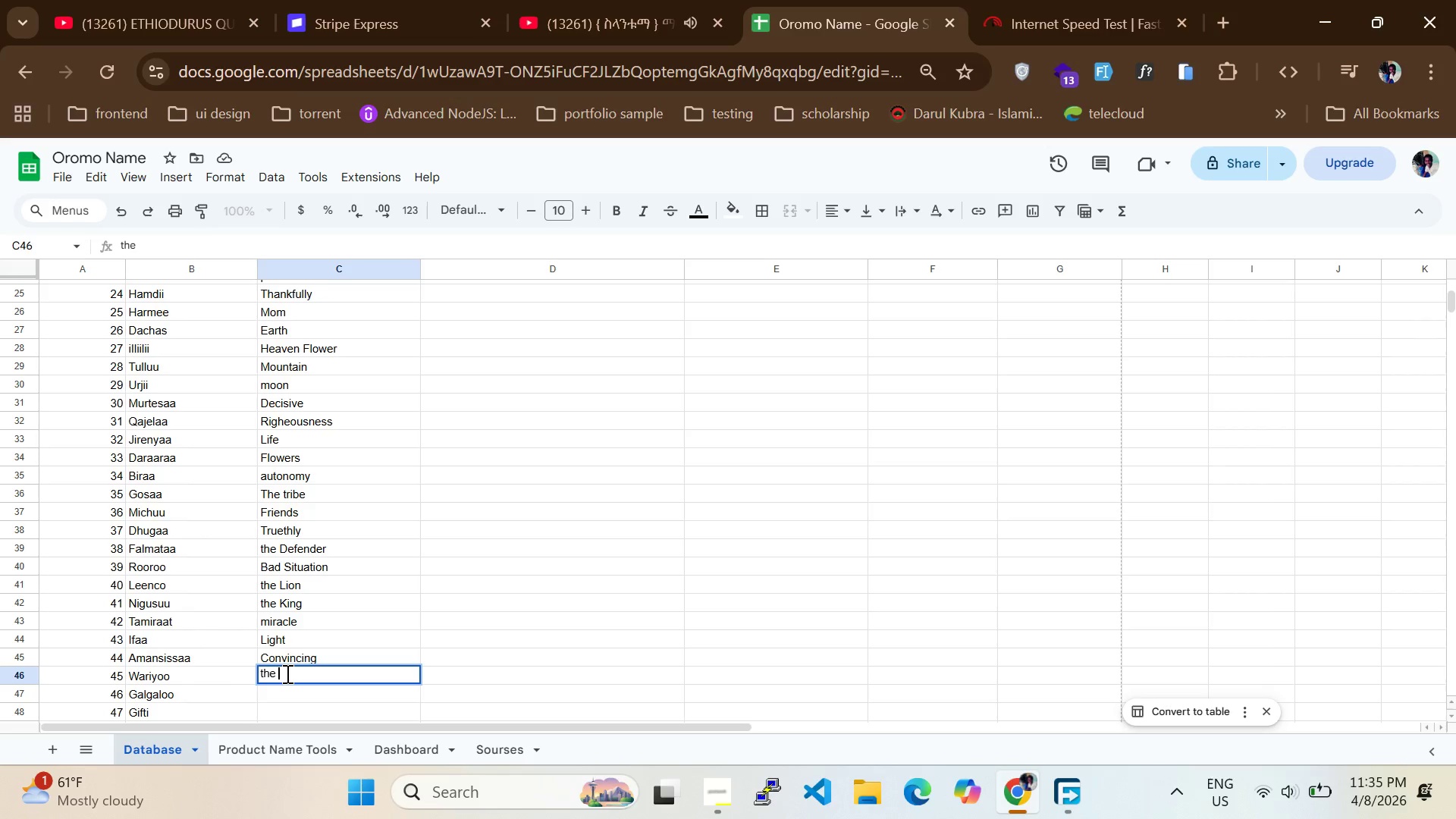 
type(morning)
 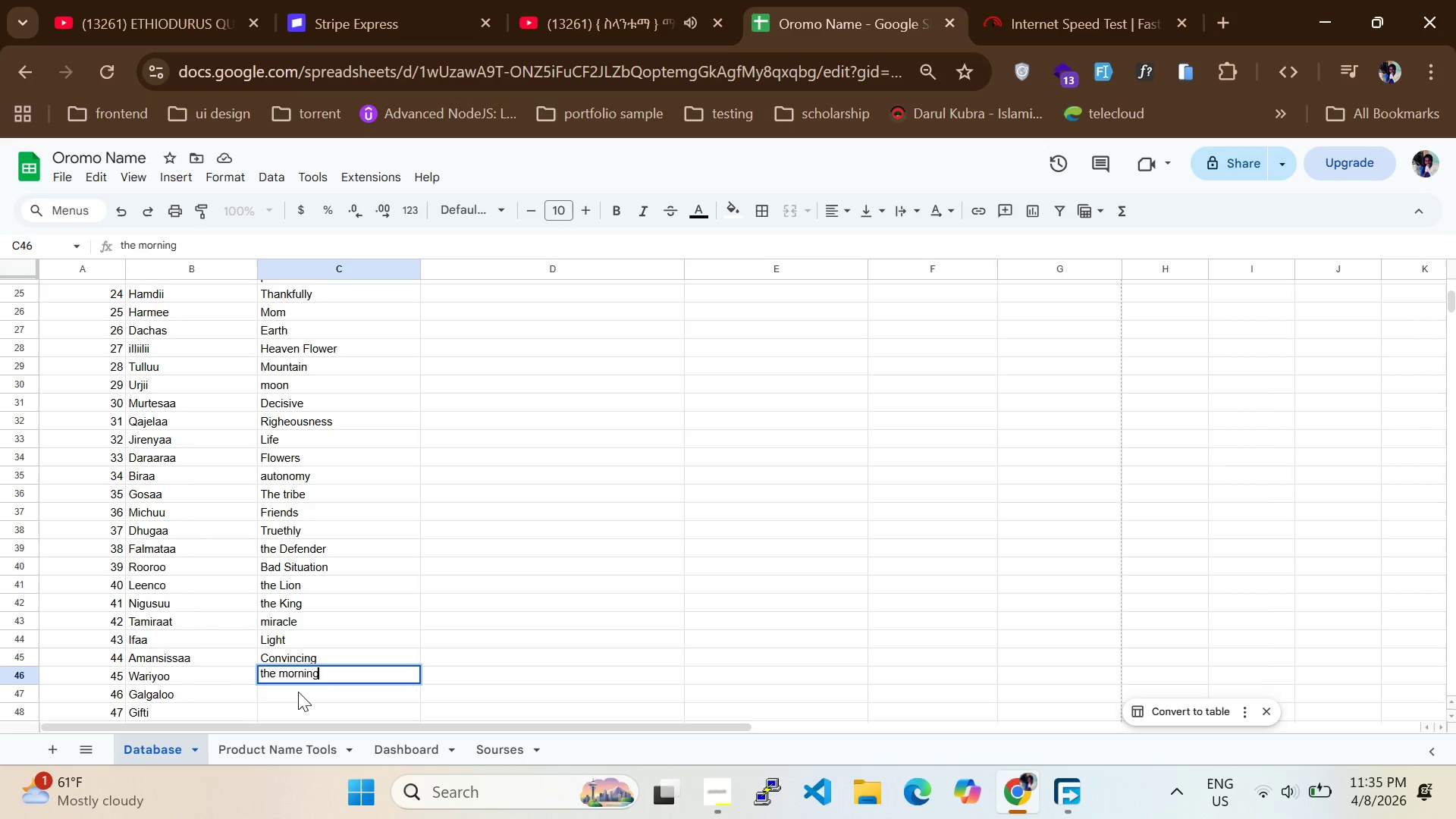 
double_click([291, 690])
 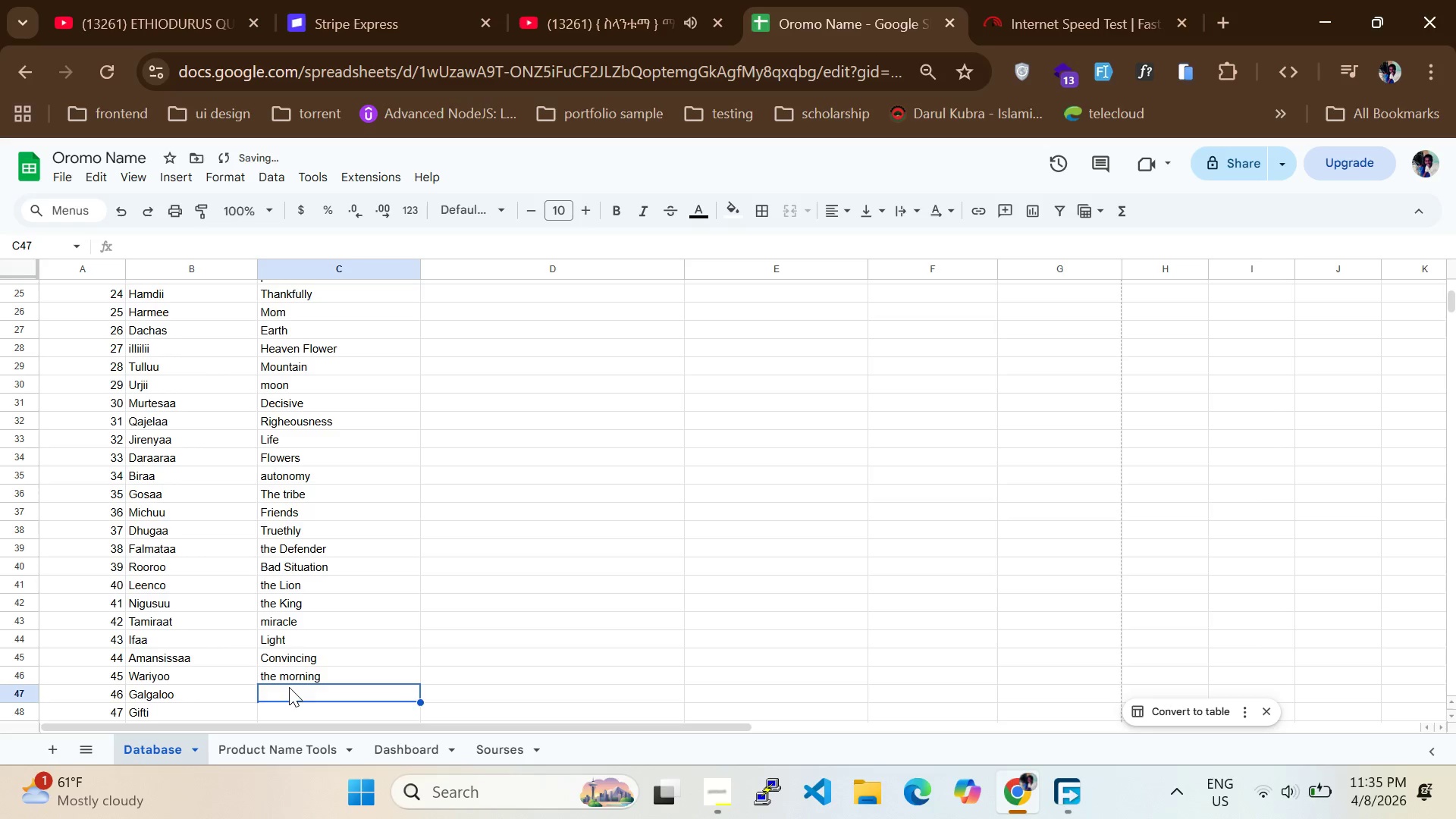 
type(the evening)
 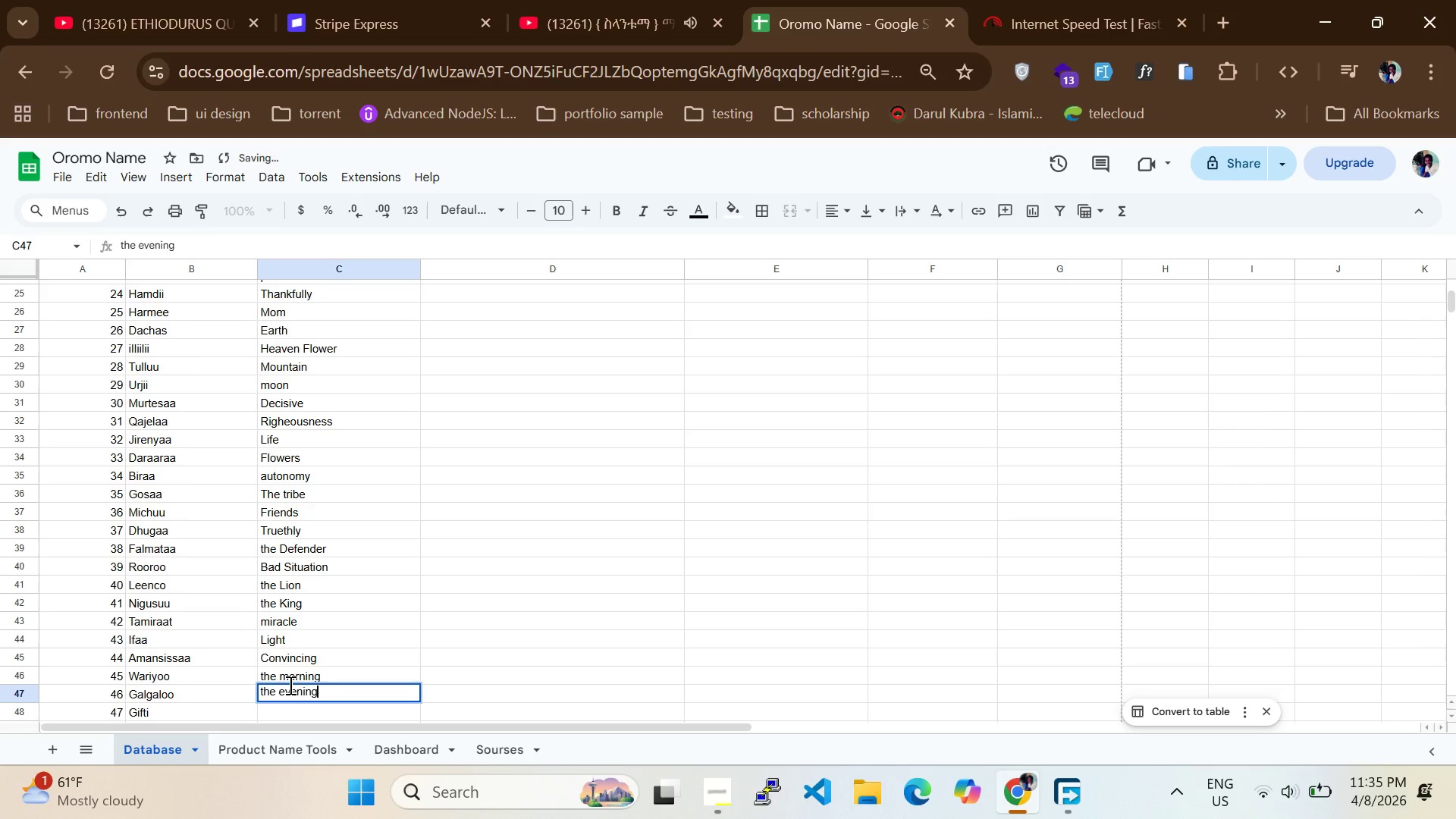 
scroll: coordinate [289, 613], scroll_direction: down, amount: 3.0
 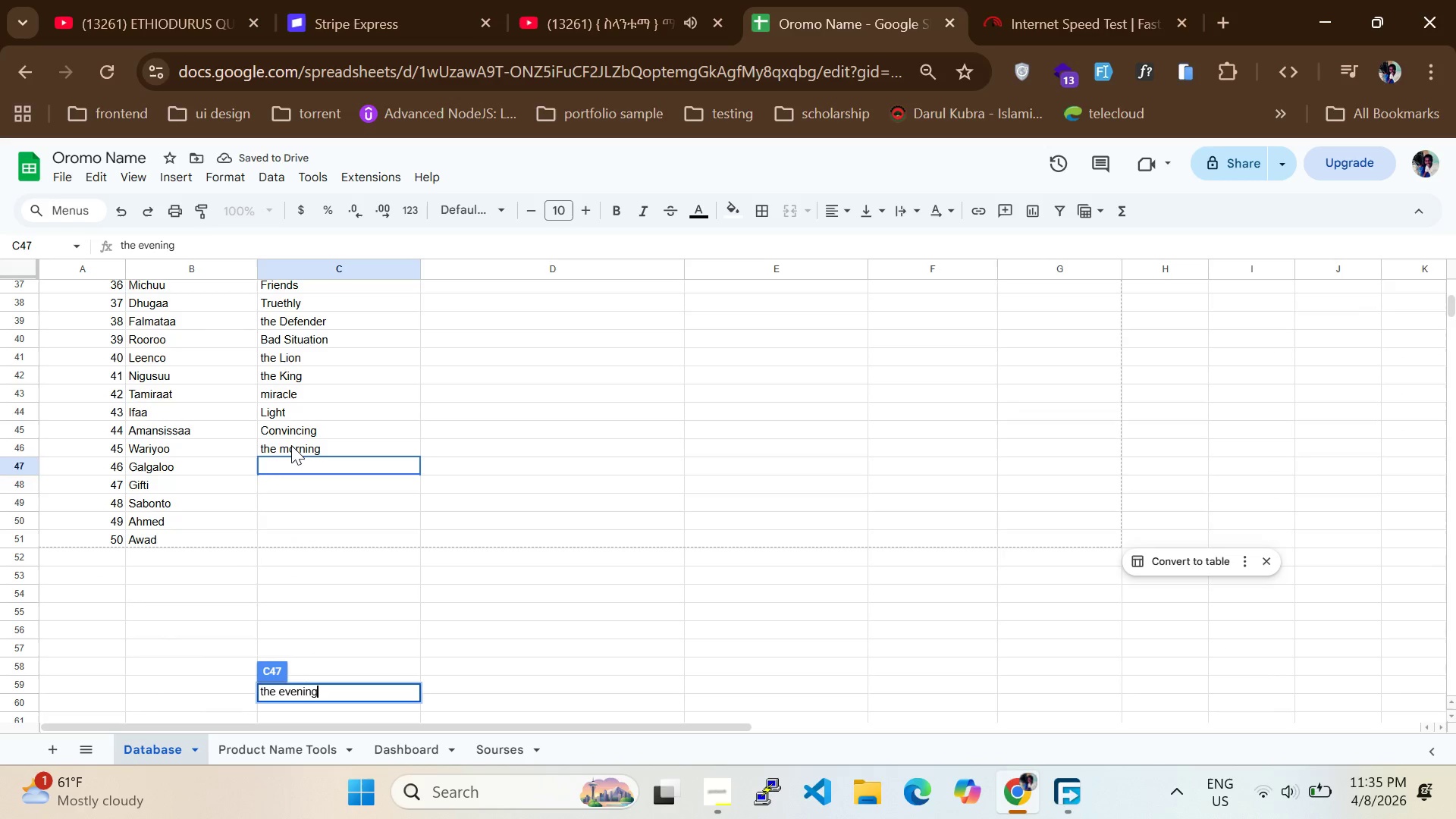 
left_click([291, 447])
 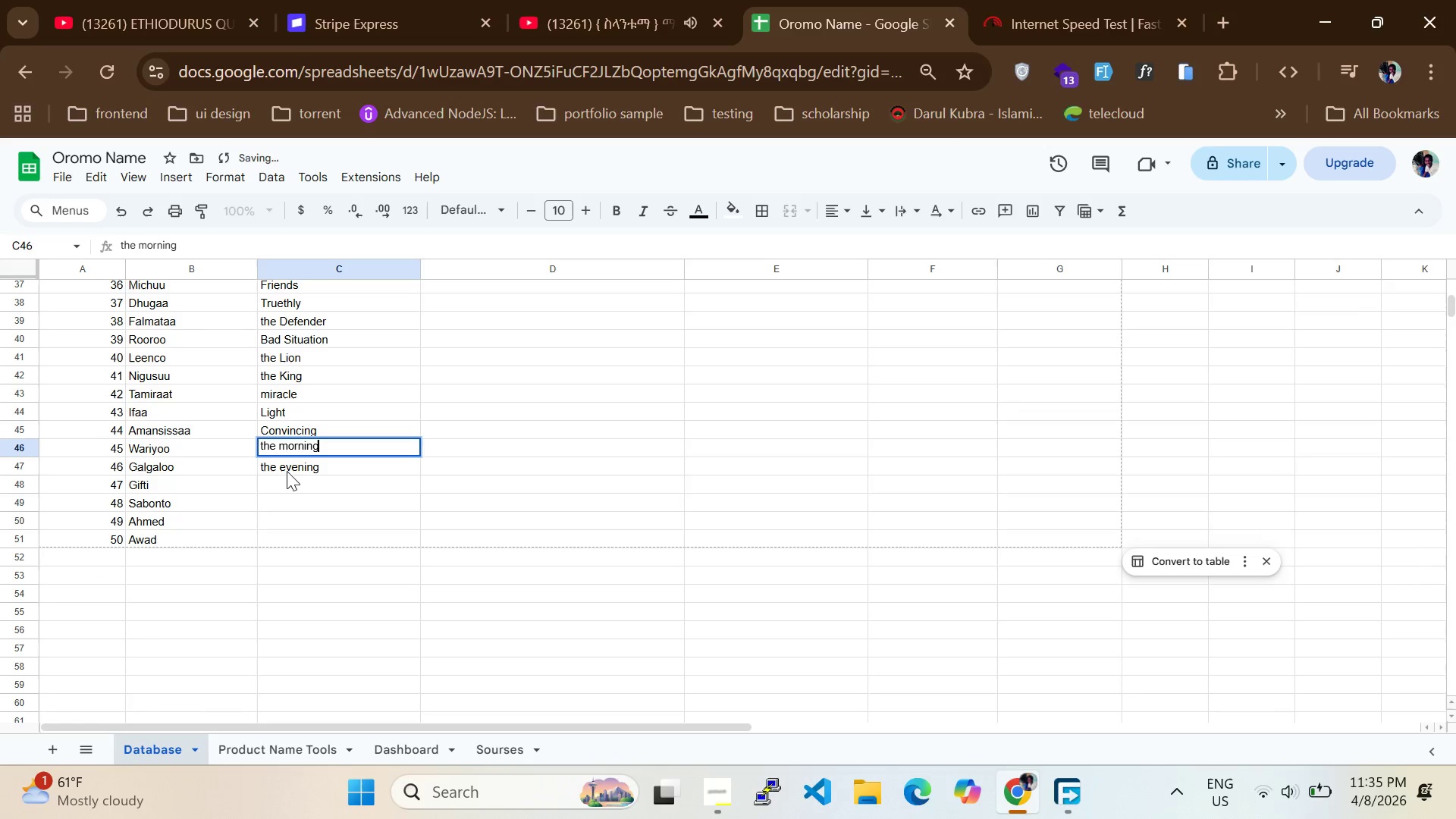 
double_click([277, 478])
 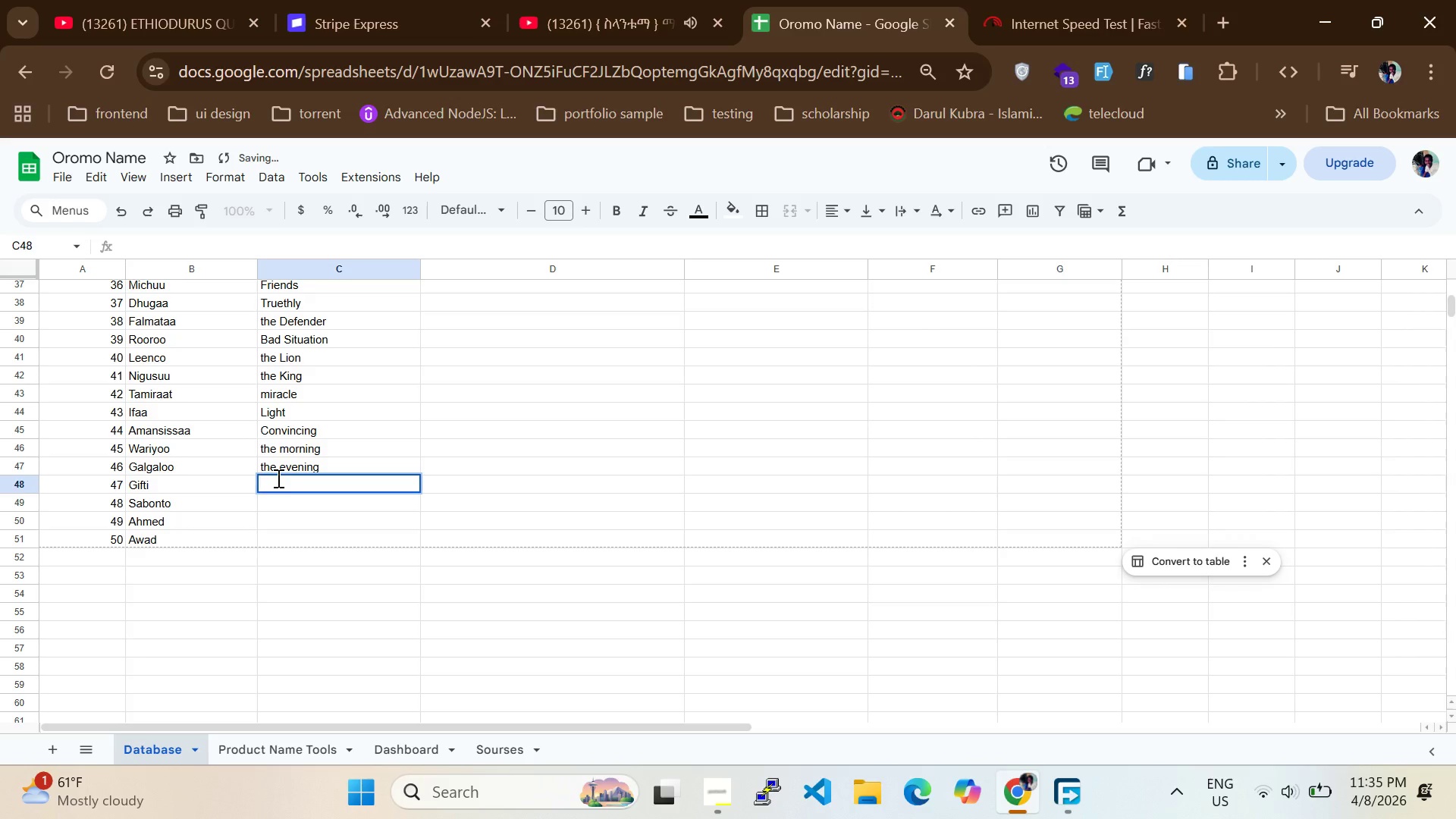 
wait(15.11)
 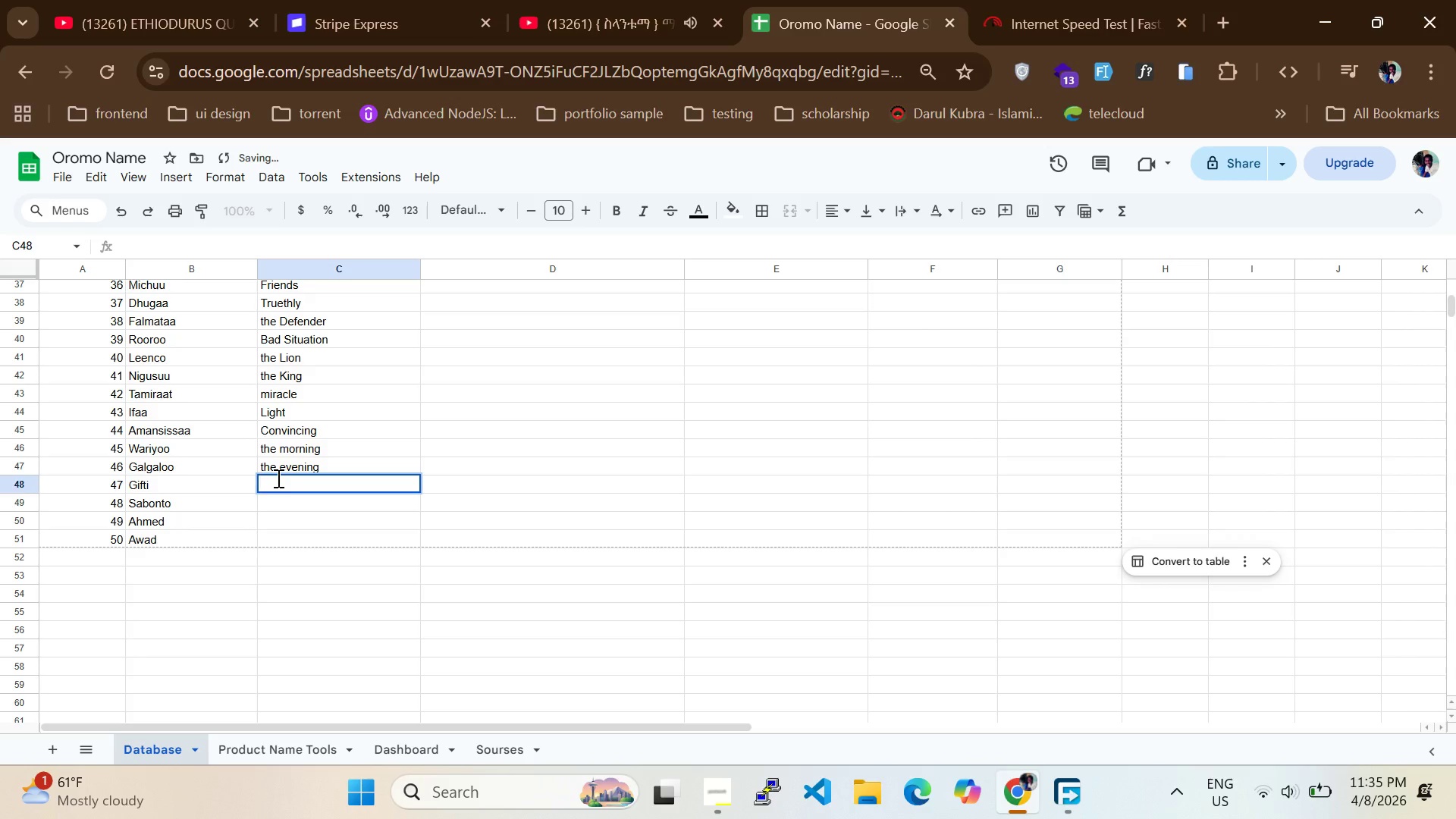 
type(the )
key(Backspace)
key(Backspace)
key(Backspace)
key(Backspace)
 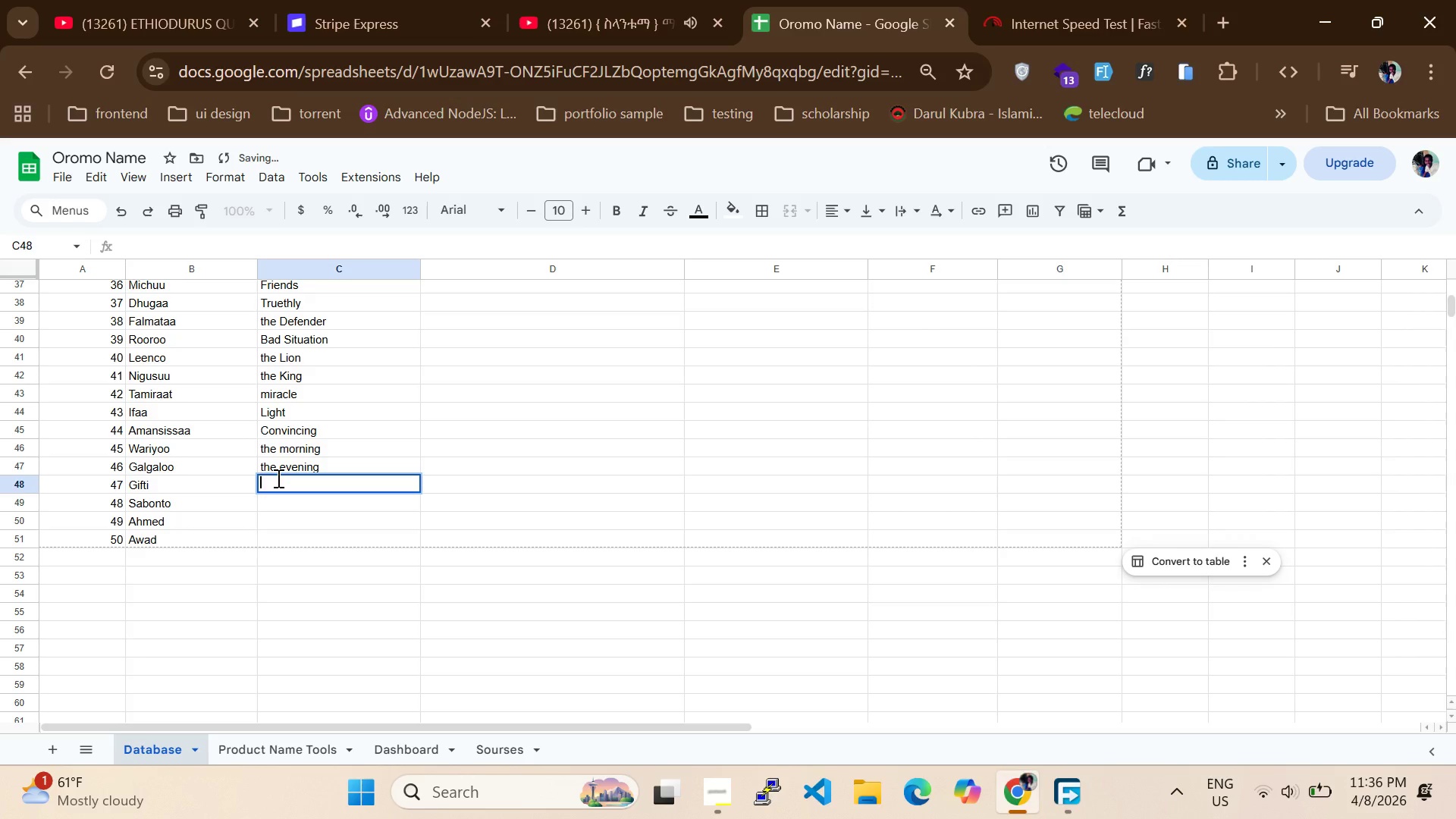 
type(beuty)
key(Backspace)
type(ty Leady)
 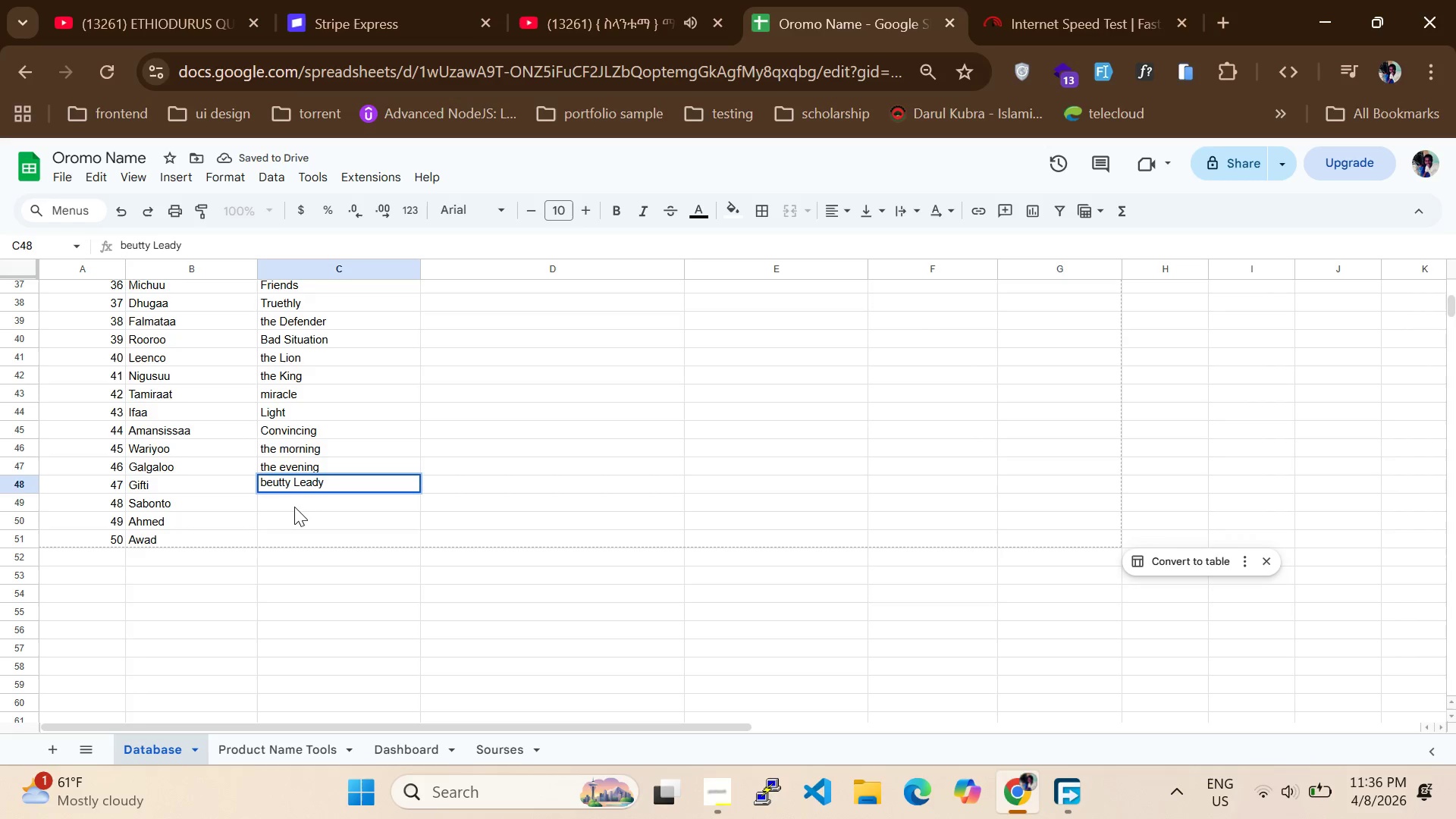 
double_click([294, 504])
 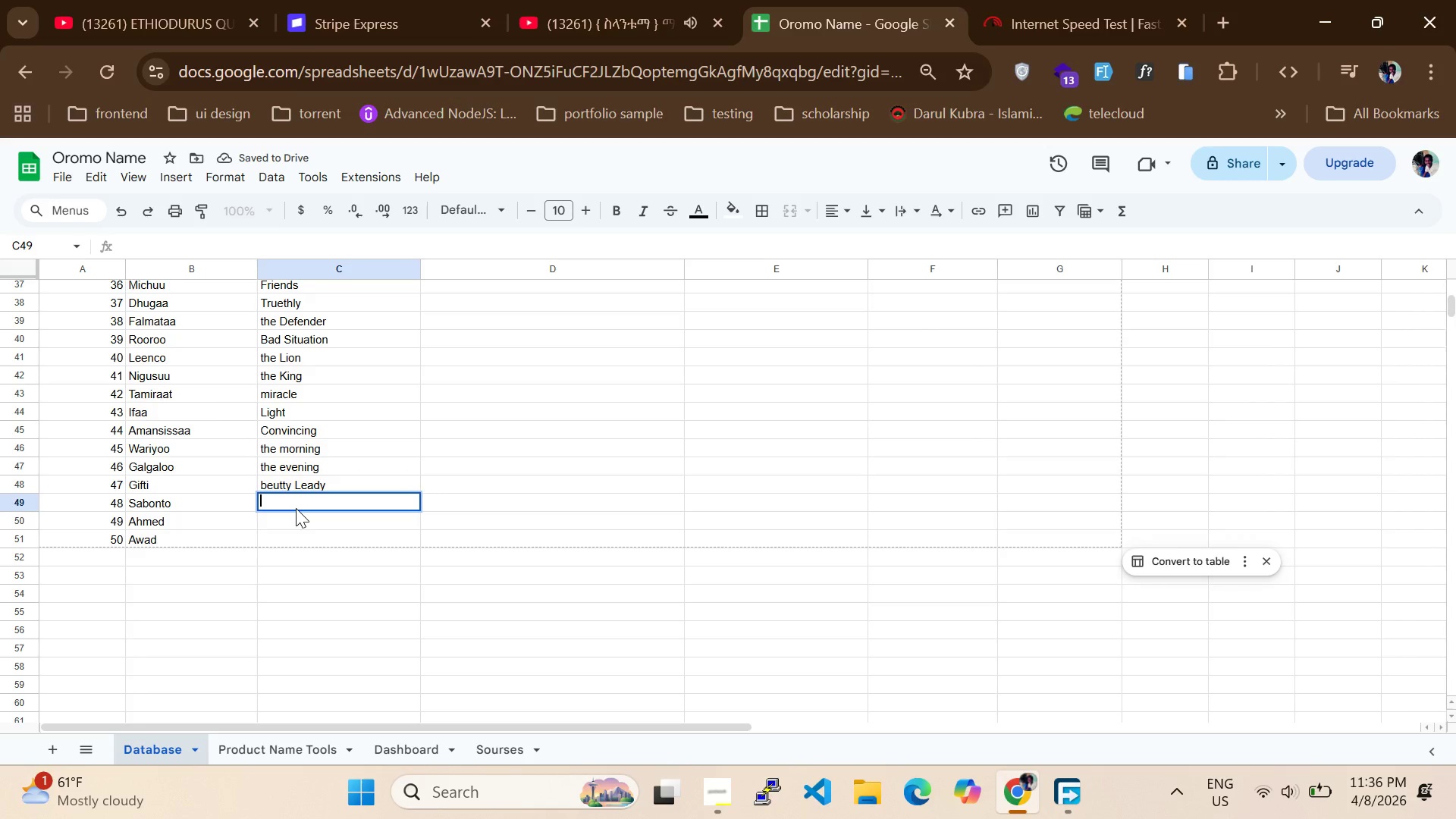 
wait(8.61)
 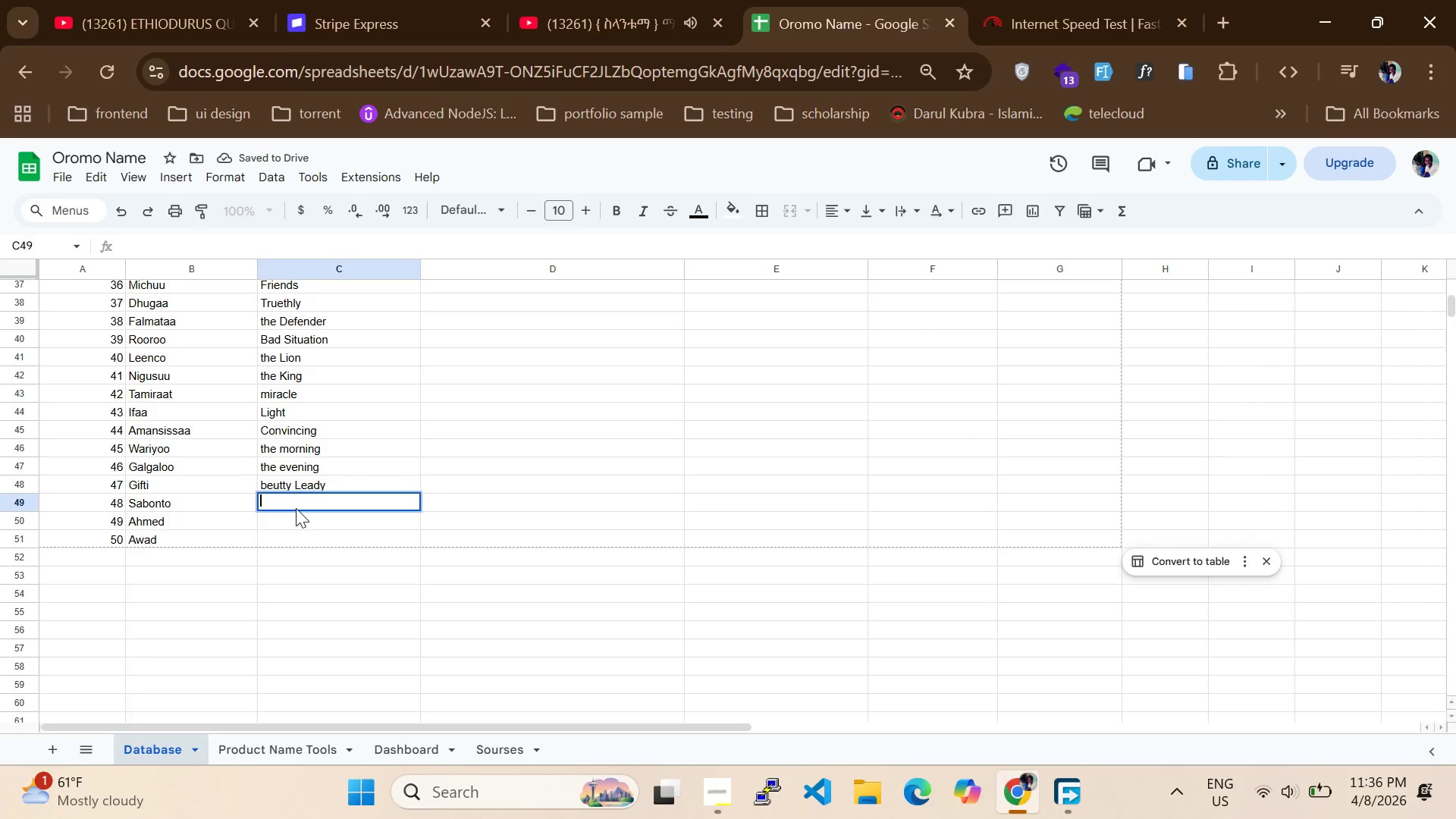 
left_click([296, 508])
 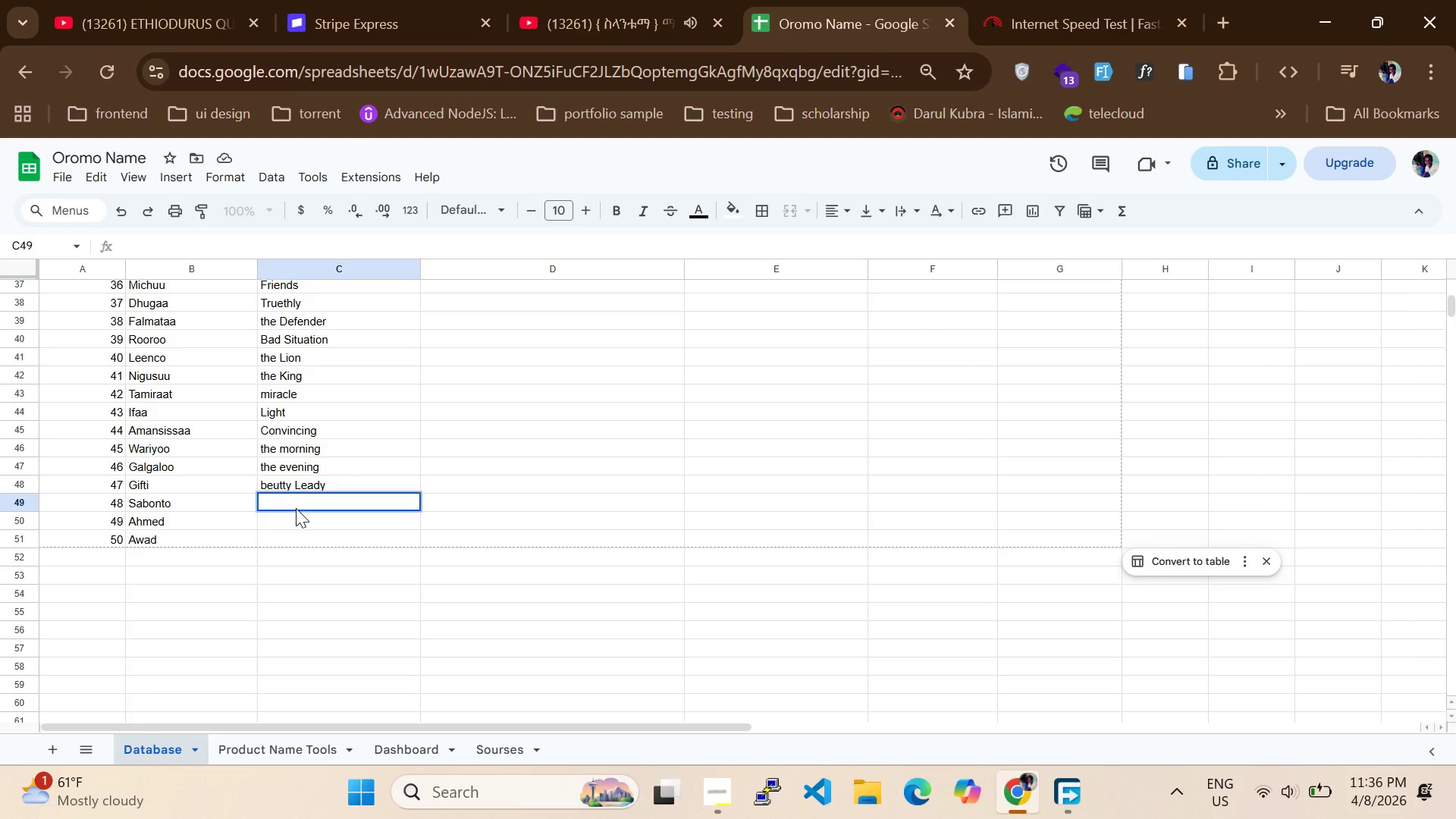 
key(CapsLock)
 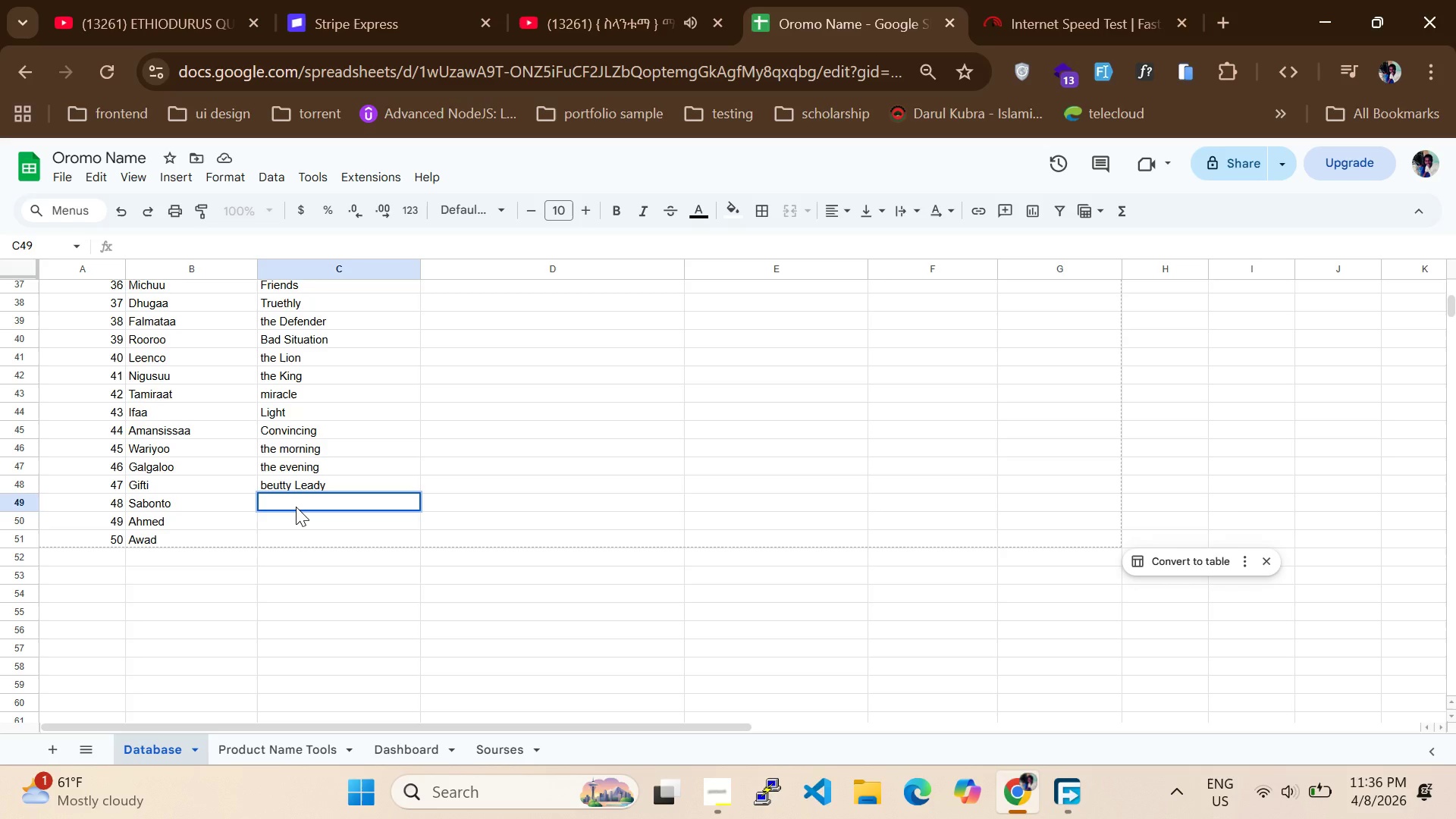 
type(Proud)
 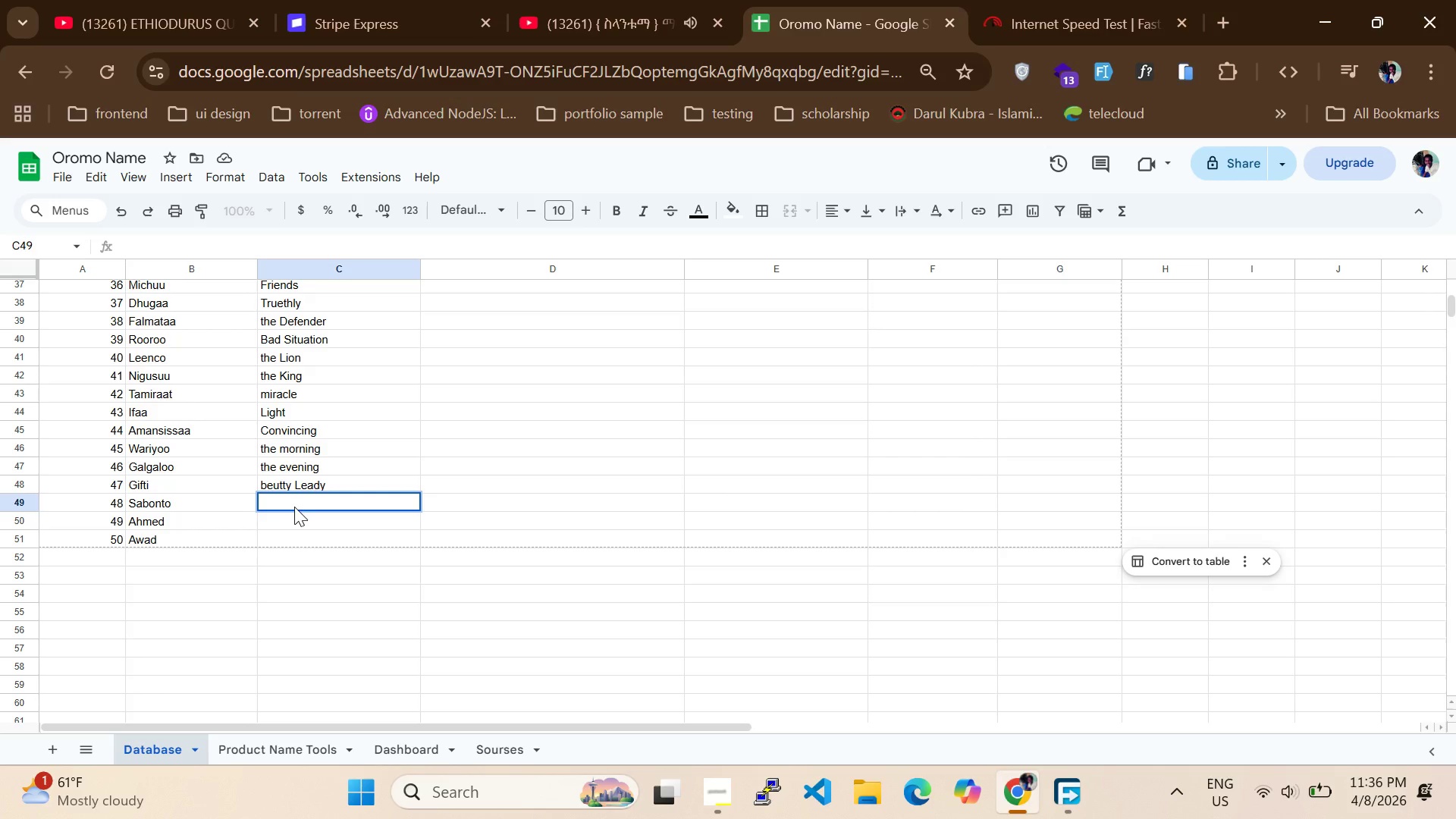 
double_click([299, 504])
 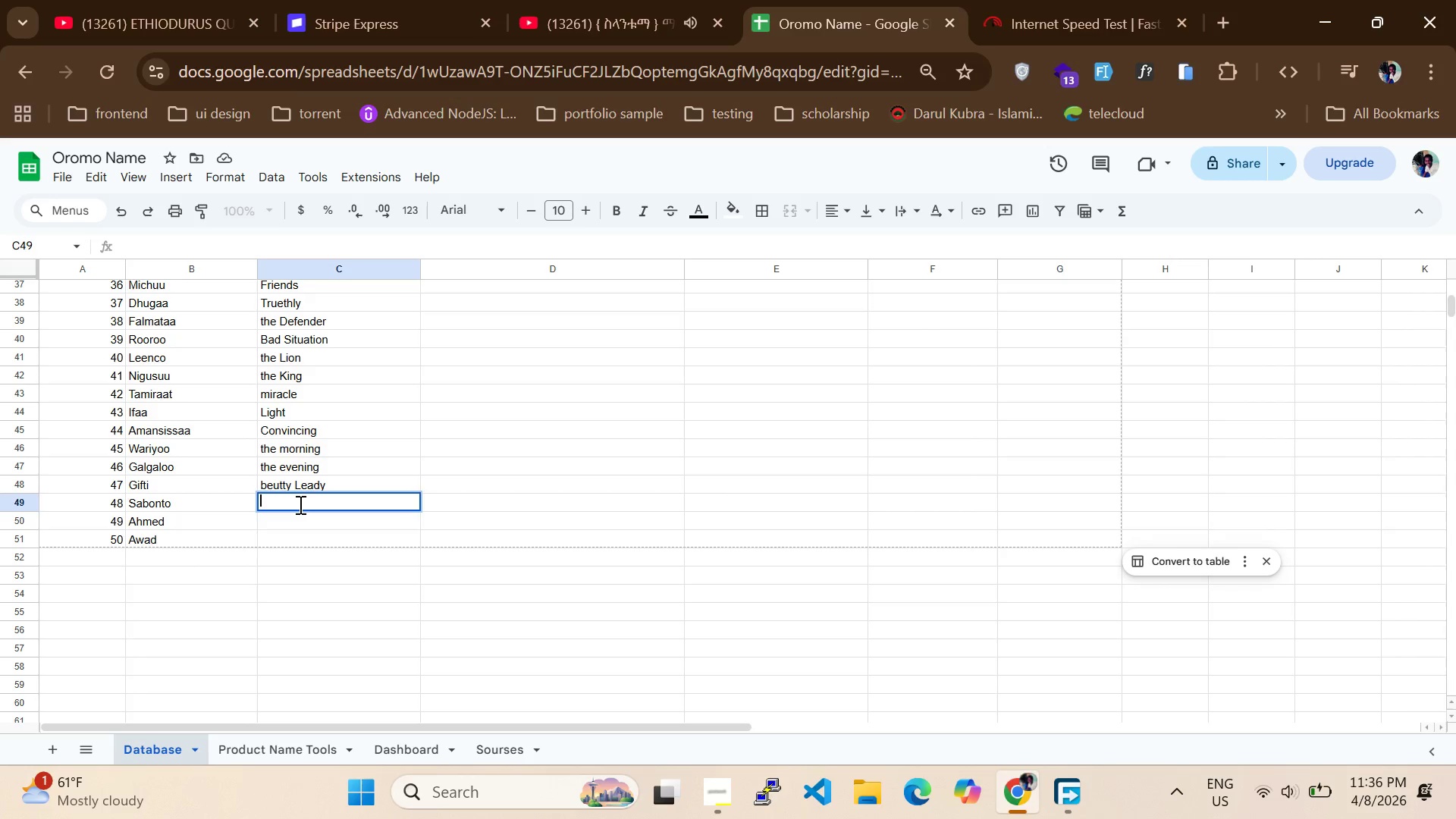 
triple_click([299, 504])
 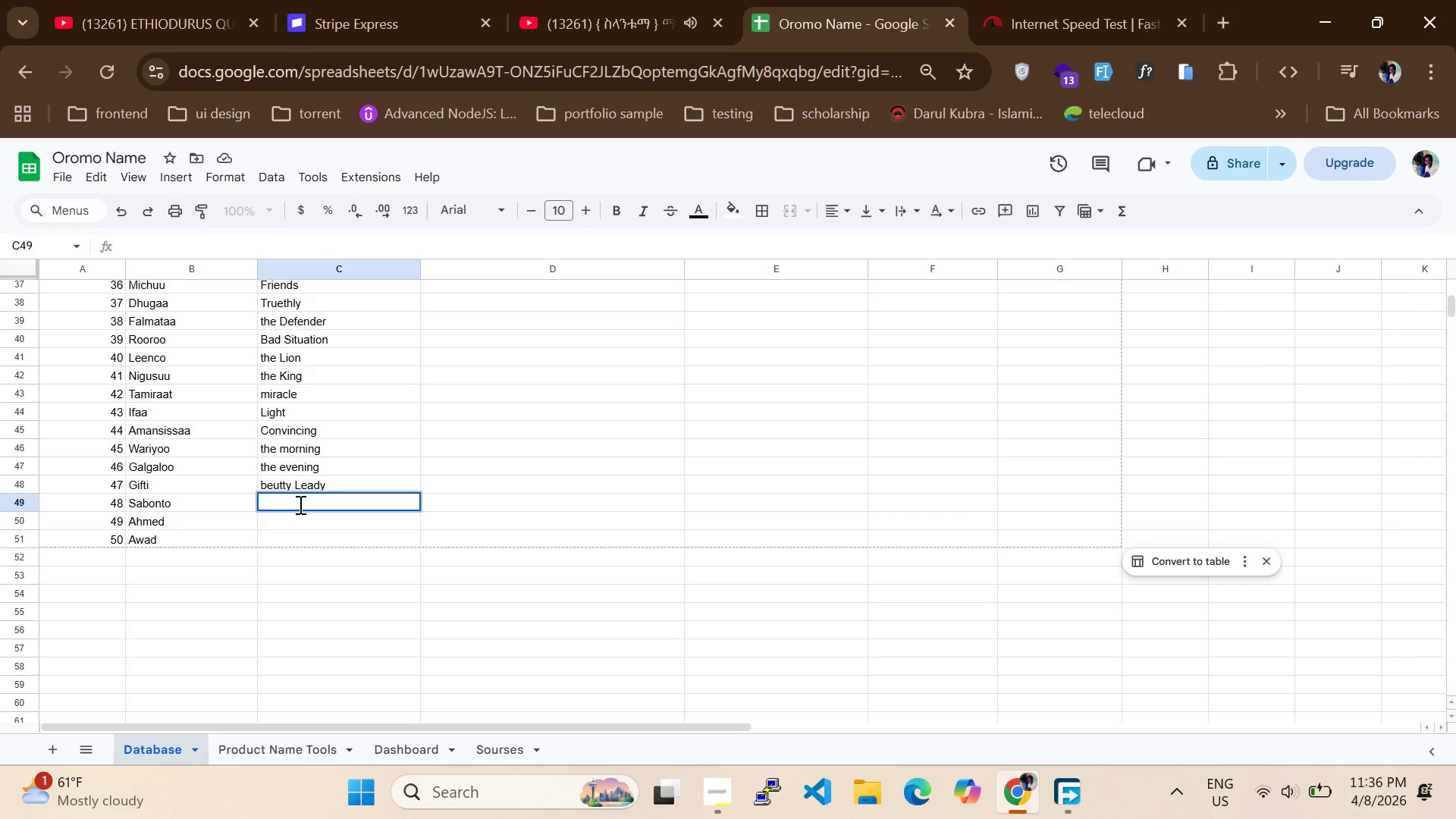 
type(Proud off)